 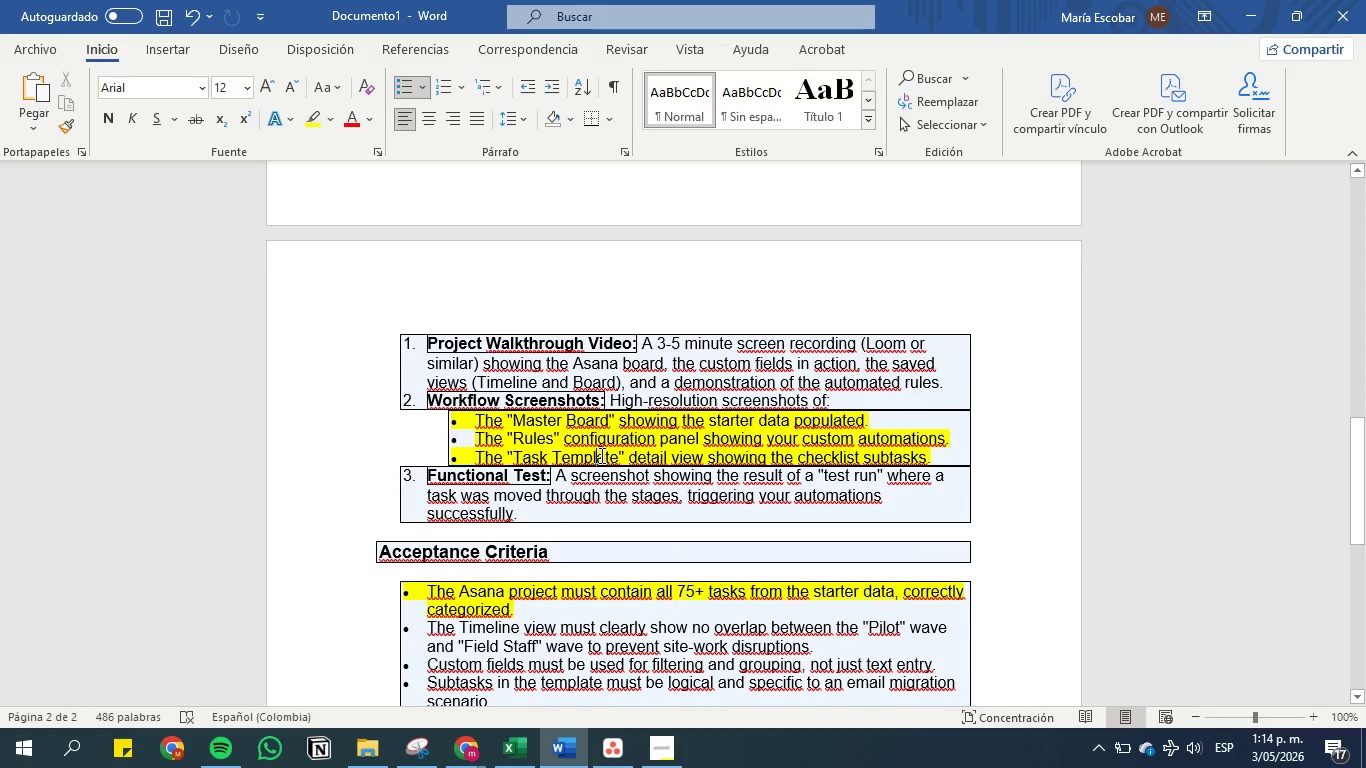 
left_click_drag(start_coordinate=[851, 396], to_coordinate=[439, 401])
 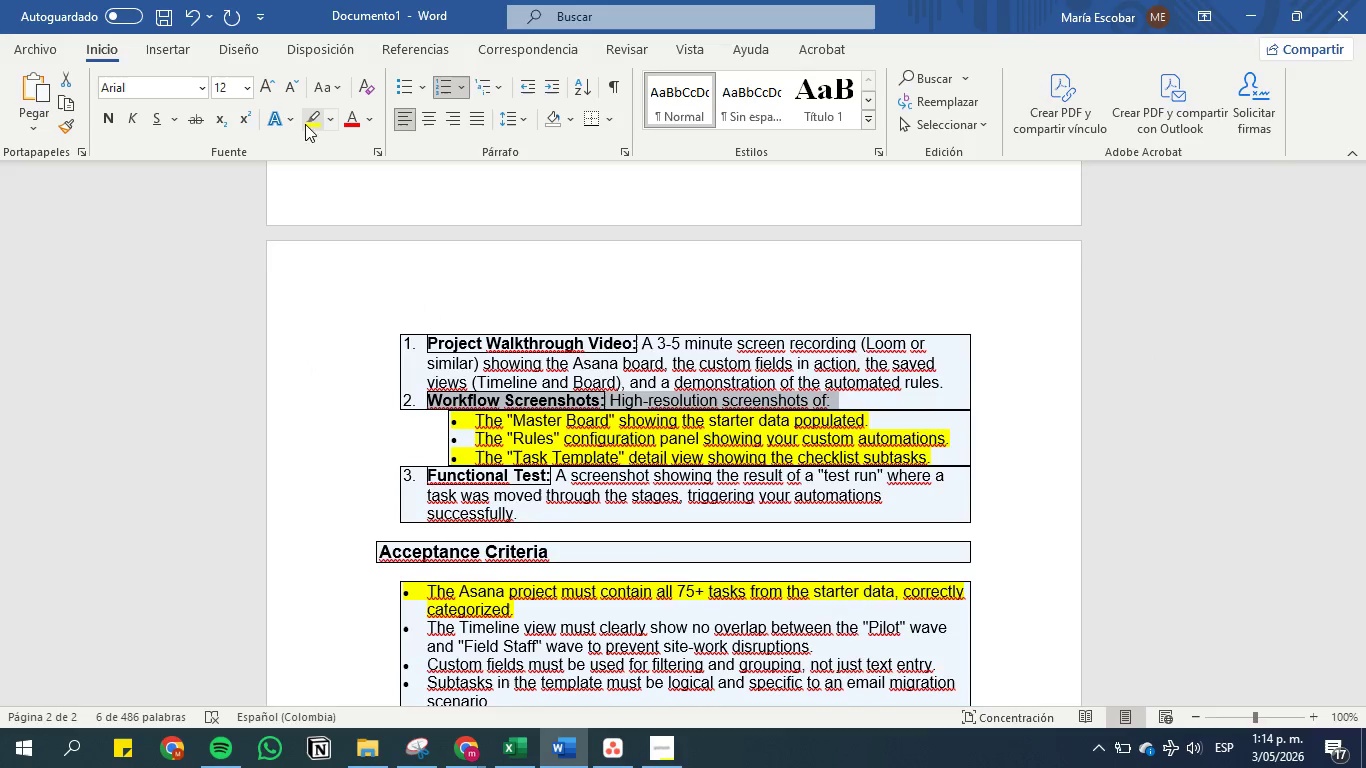 
left_click([314, 116])
 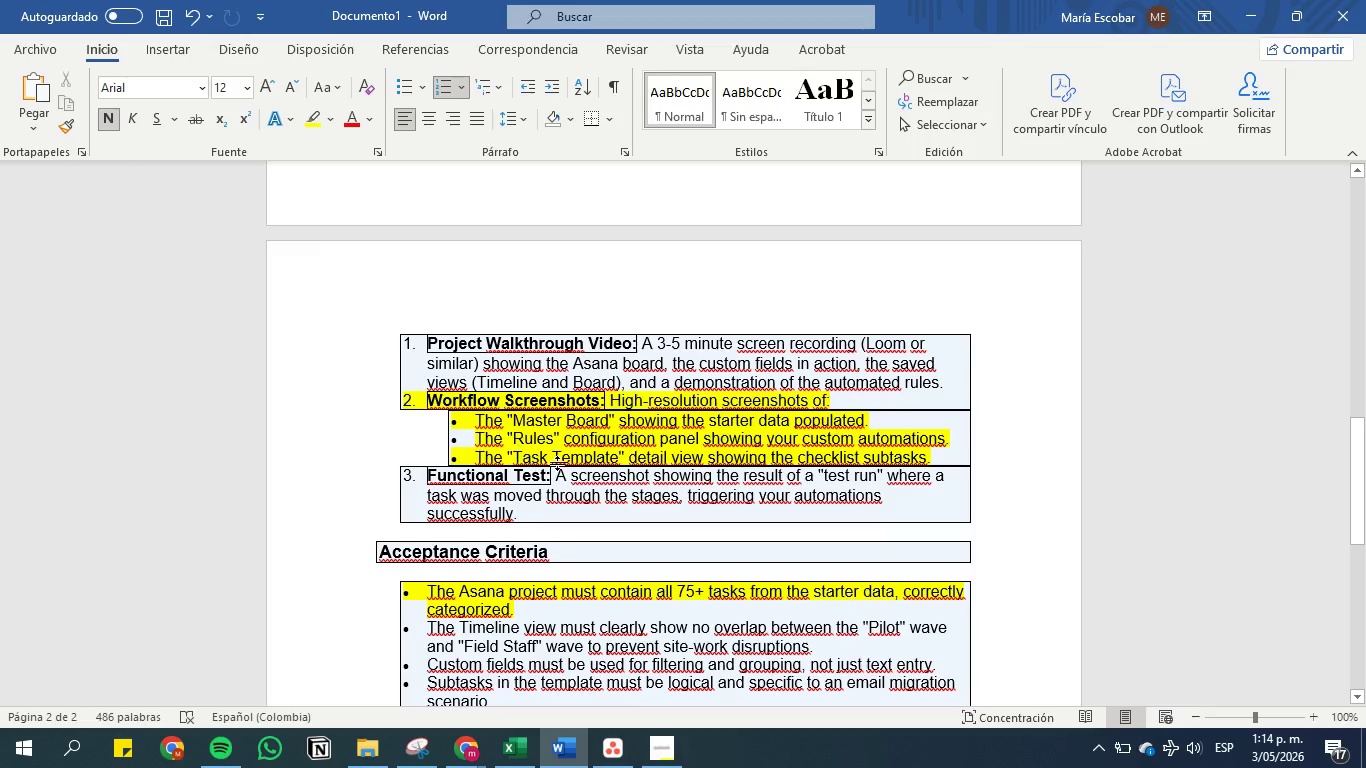 
left_click([580, 449])
 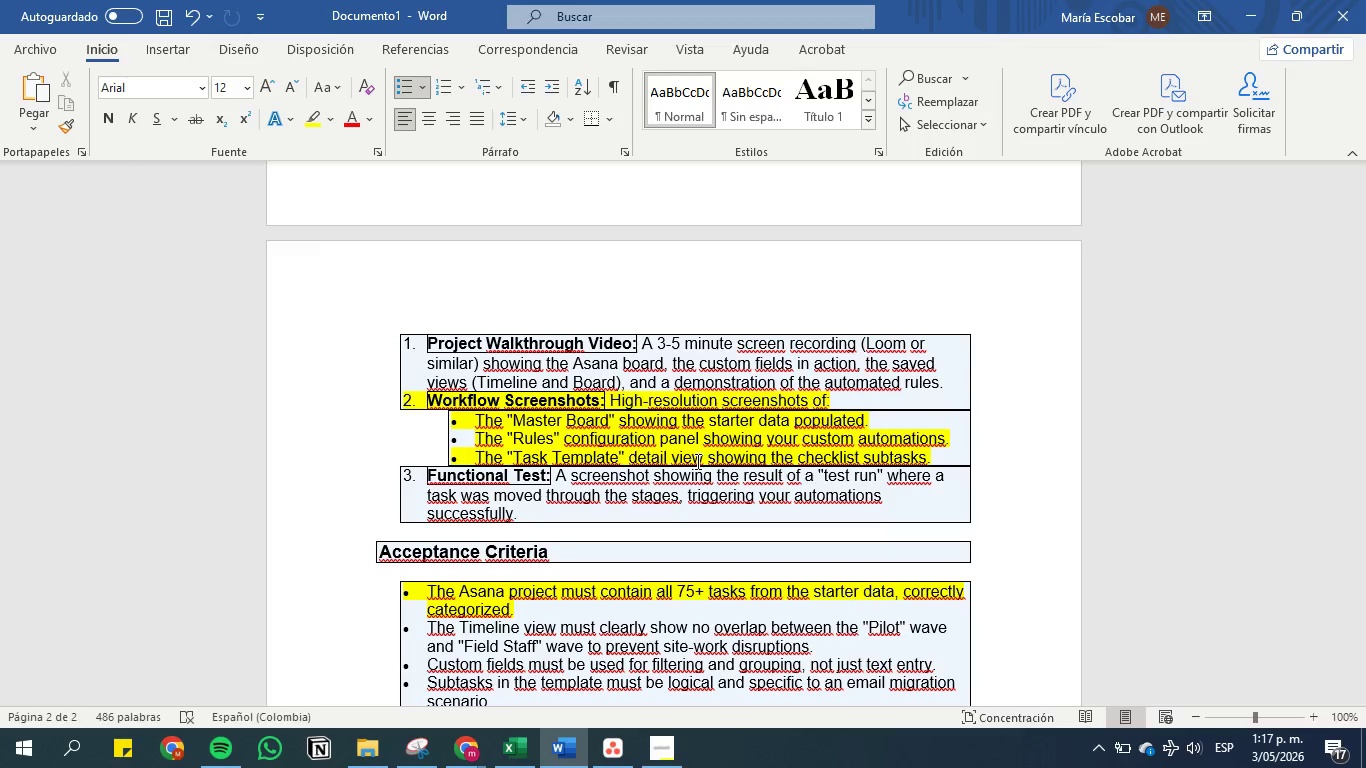 
wait(134.28)
 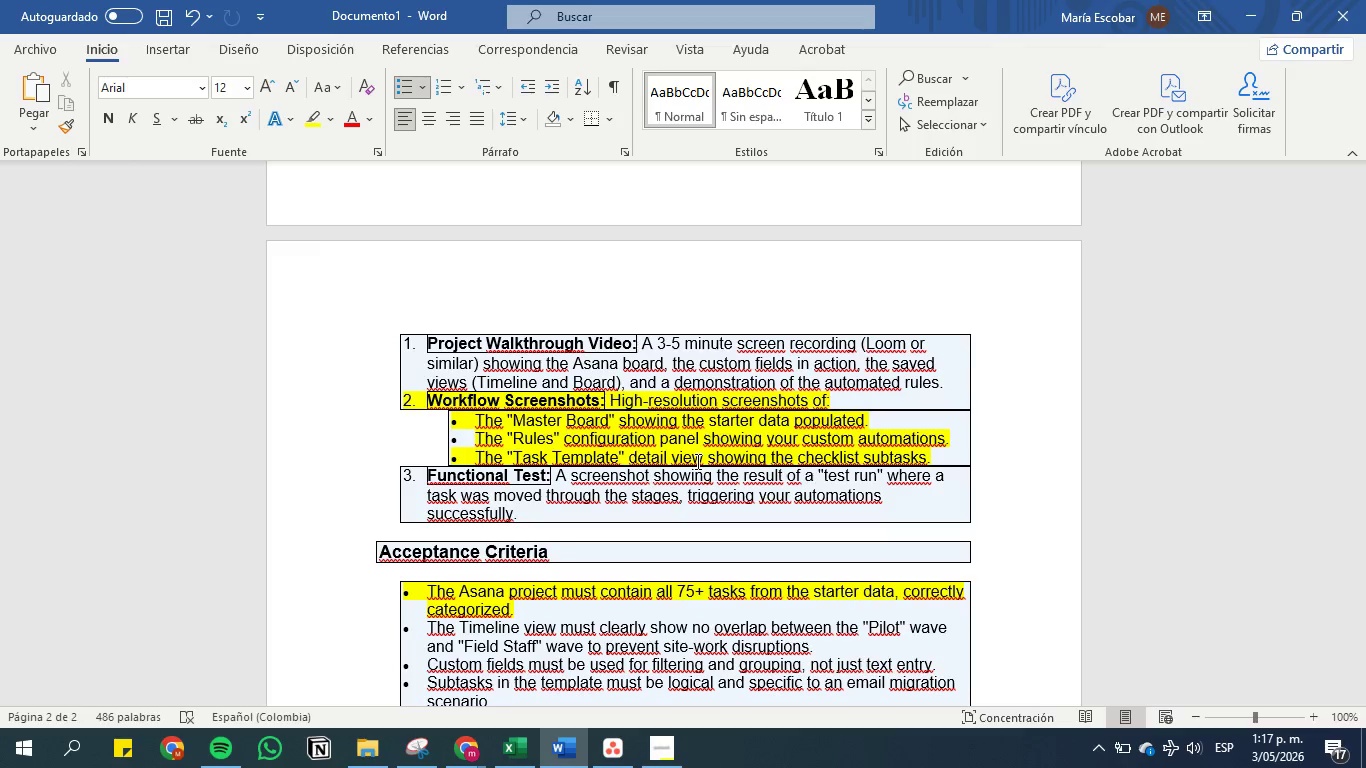 
mouse_move([548, 747])
 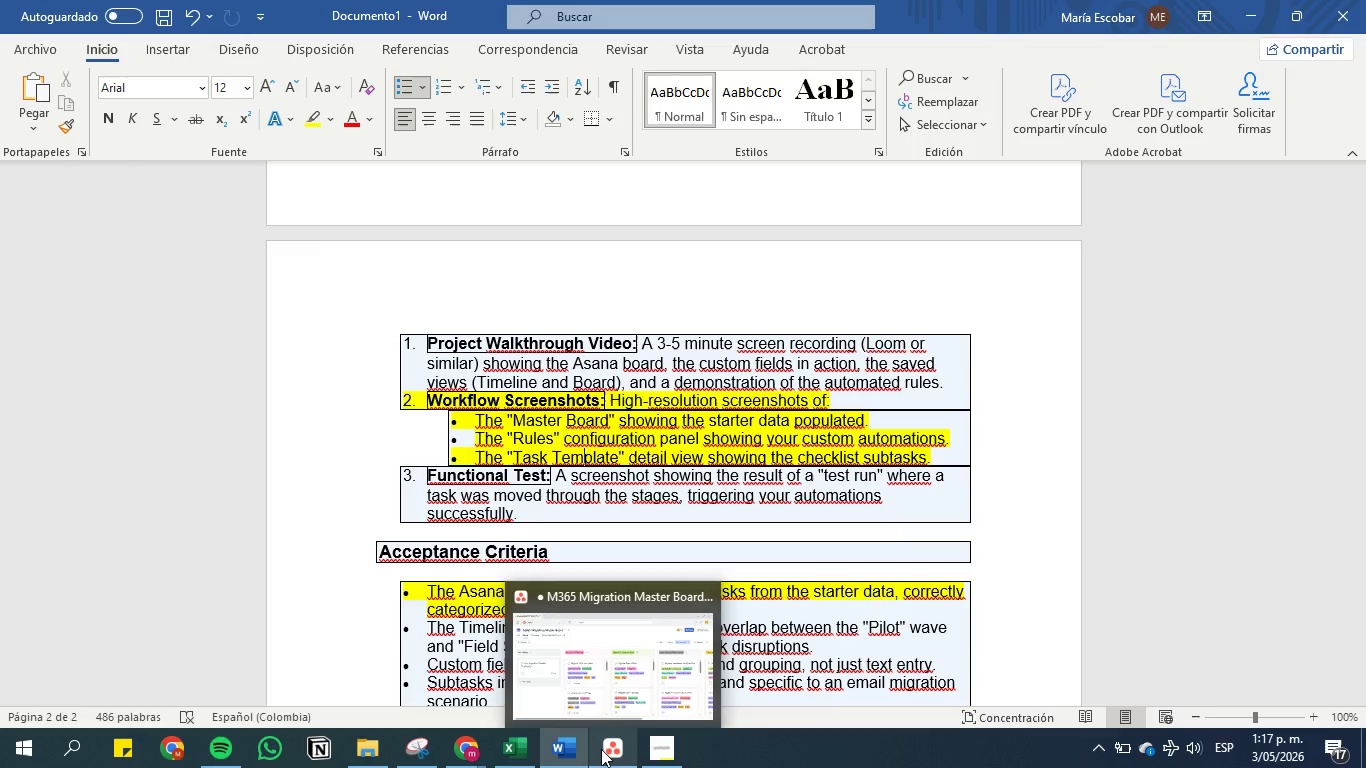 
left_click([601, 749])
 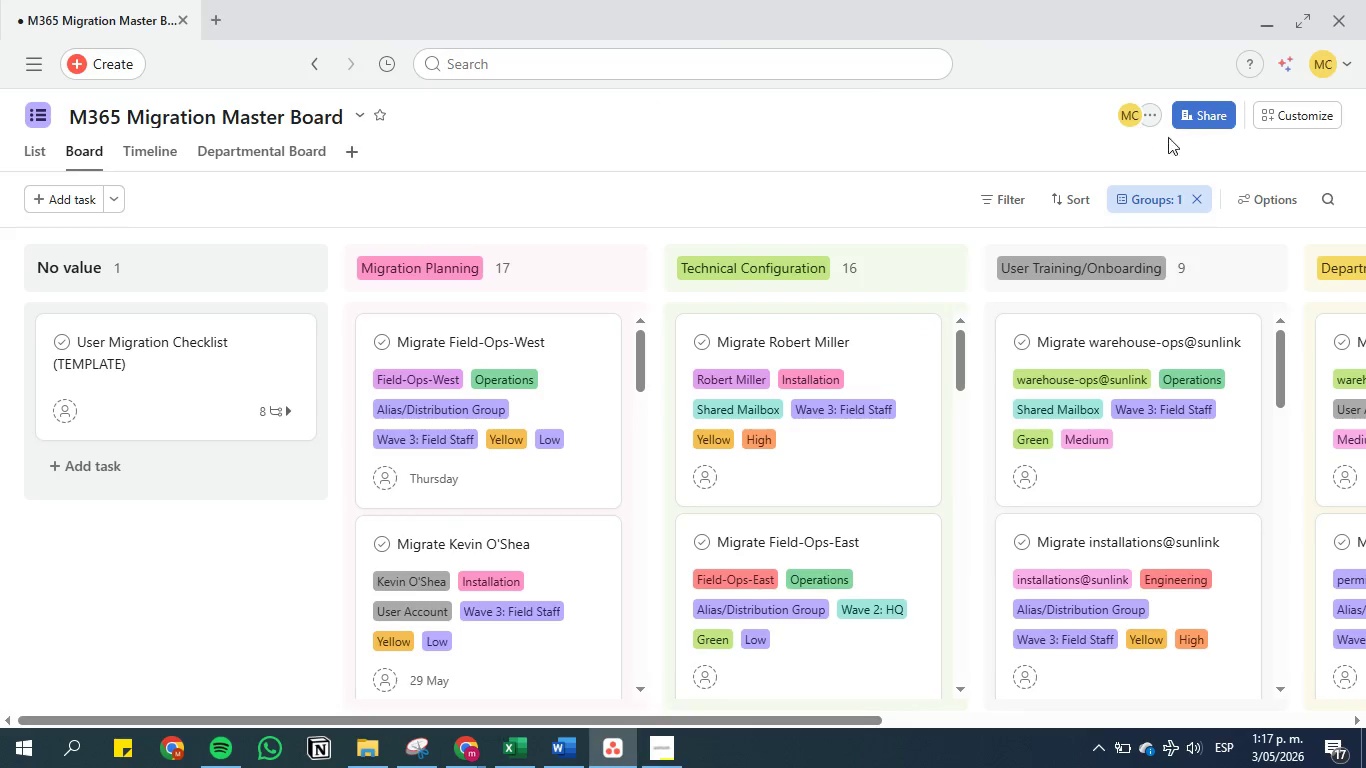 
scroll: coordinate [1186, 219], scroll_direction: up, amount: 4.0
 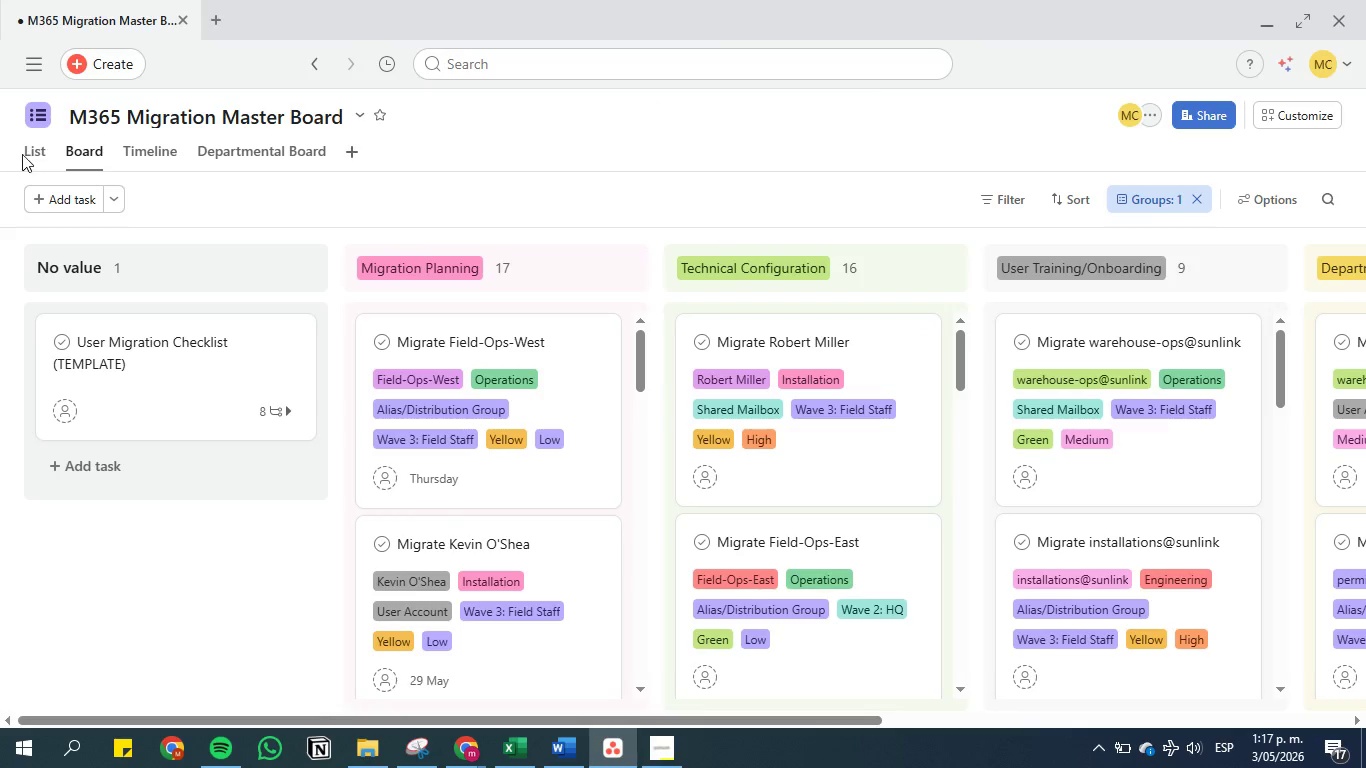 
left_click([32, 154])
 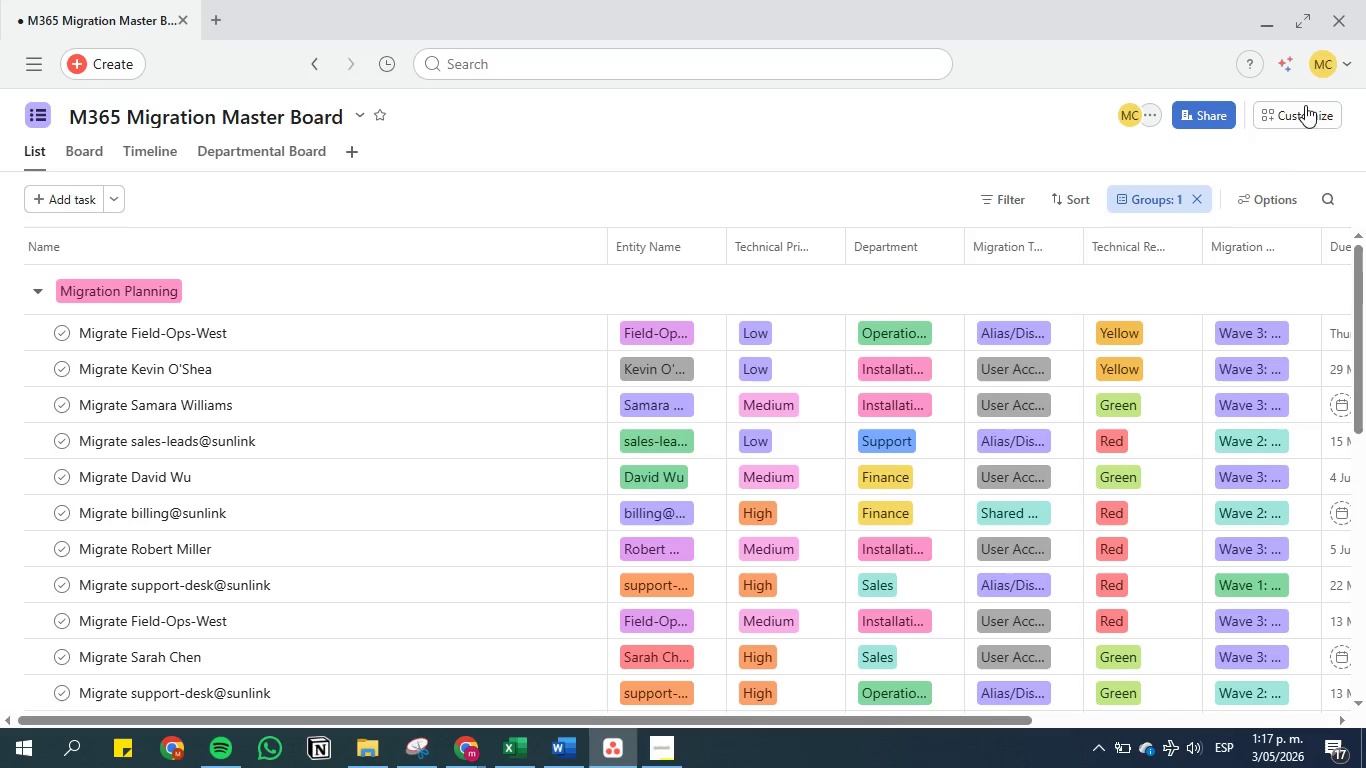 
scroll: coordinate [1172, 421], scroll_direction: up, amount: 4.0
 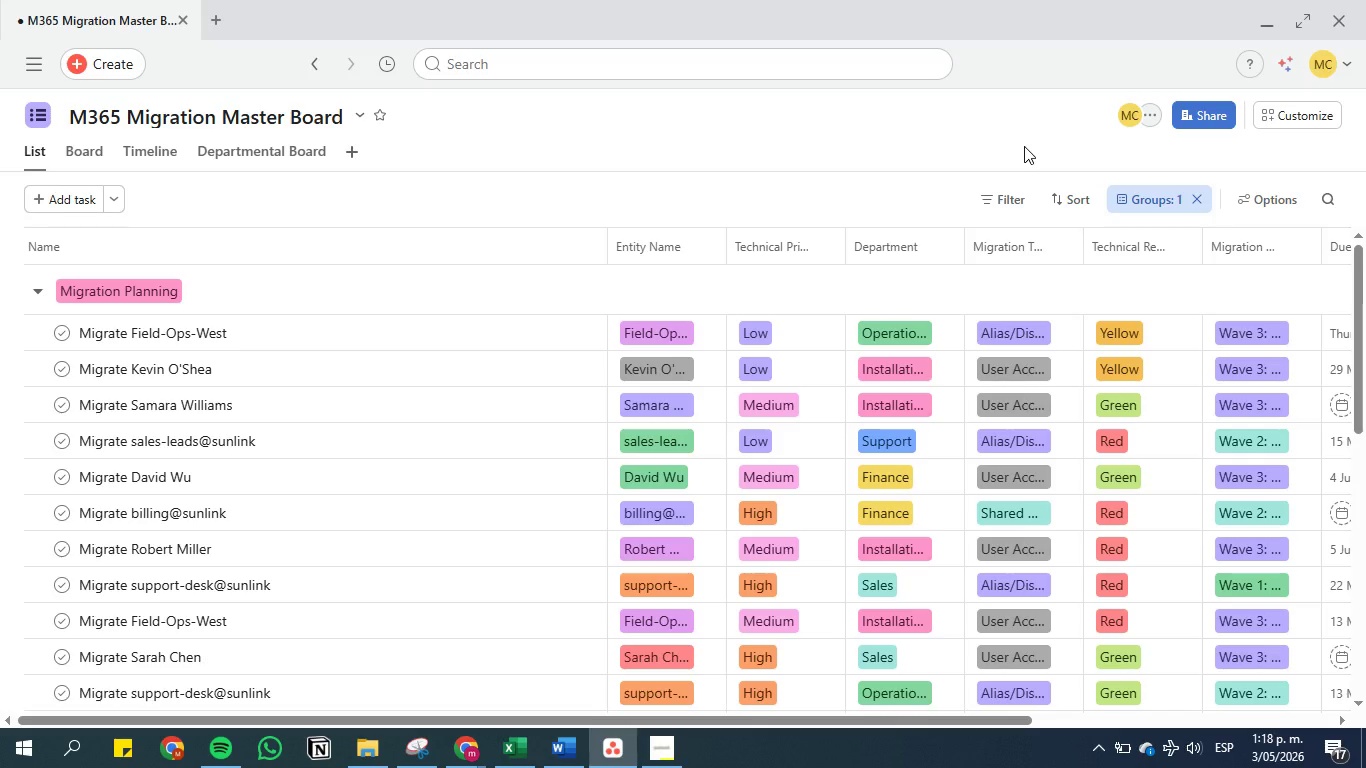 
wait(52.39)
 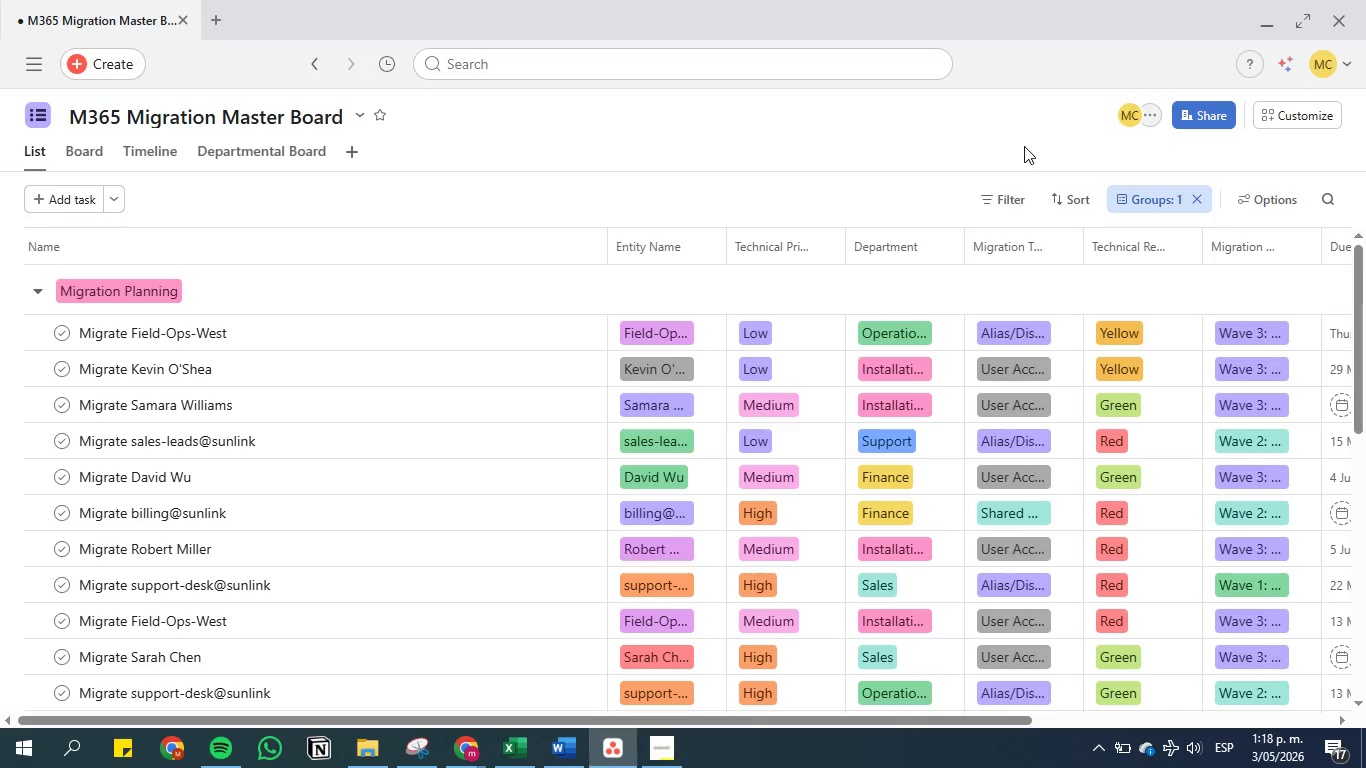 
left_click([1267, 192])
 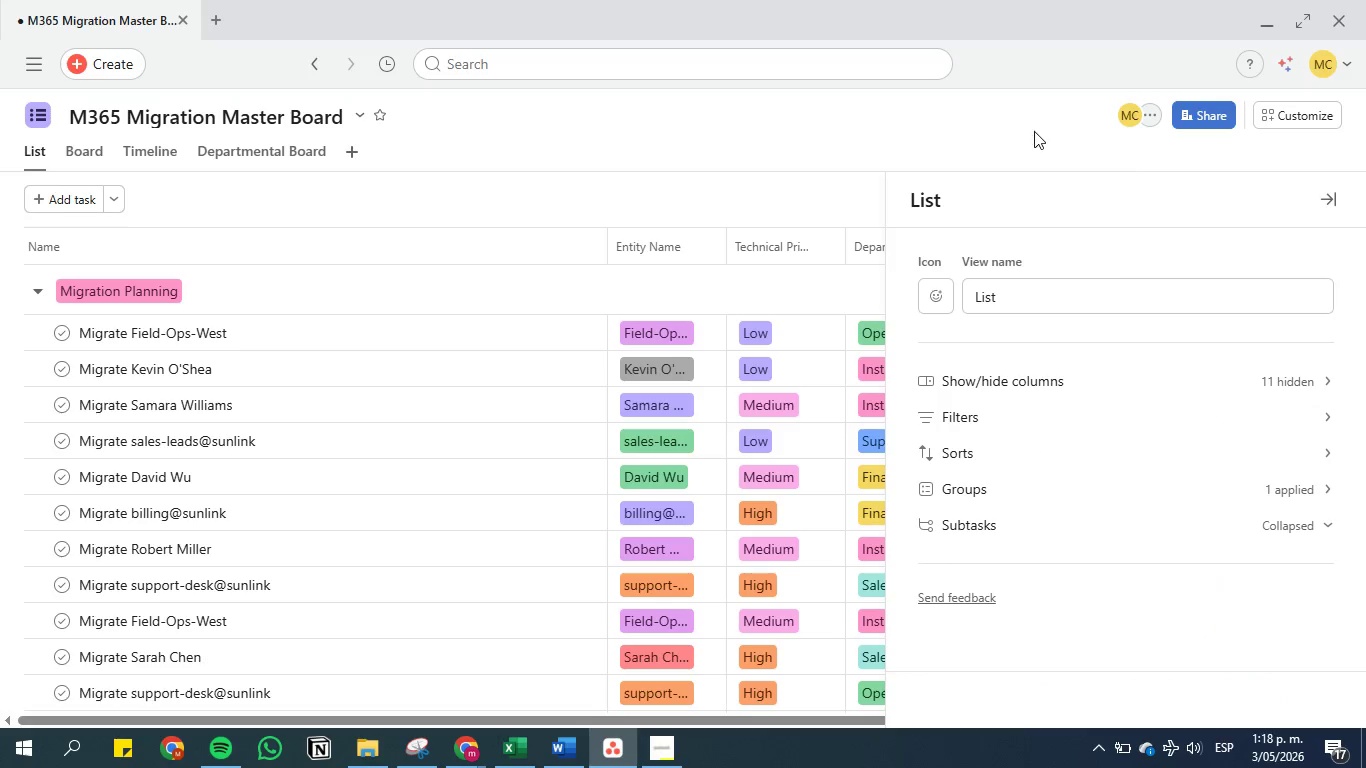 
left_click([1011, 127])
 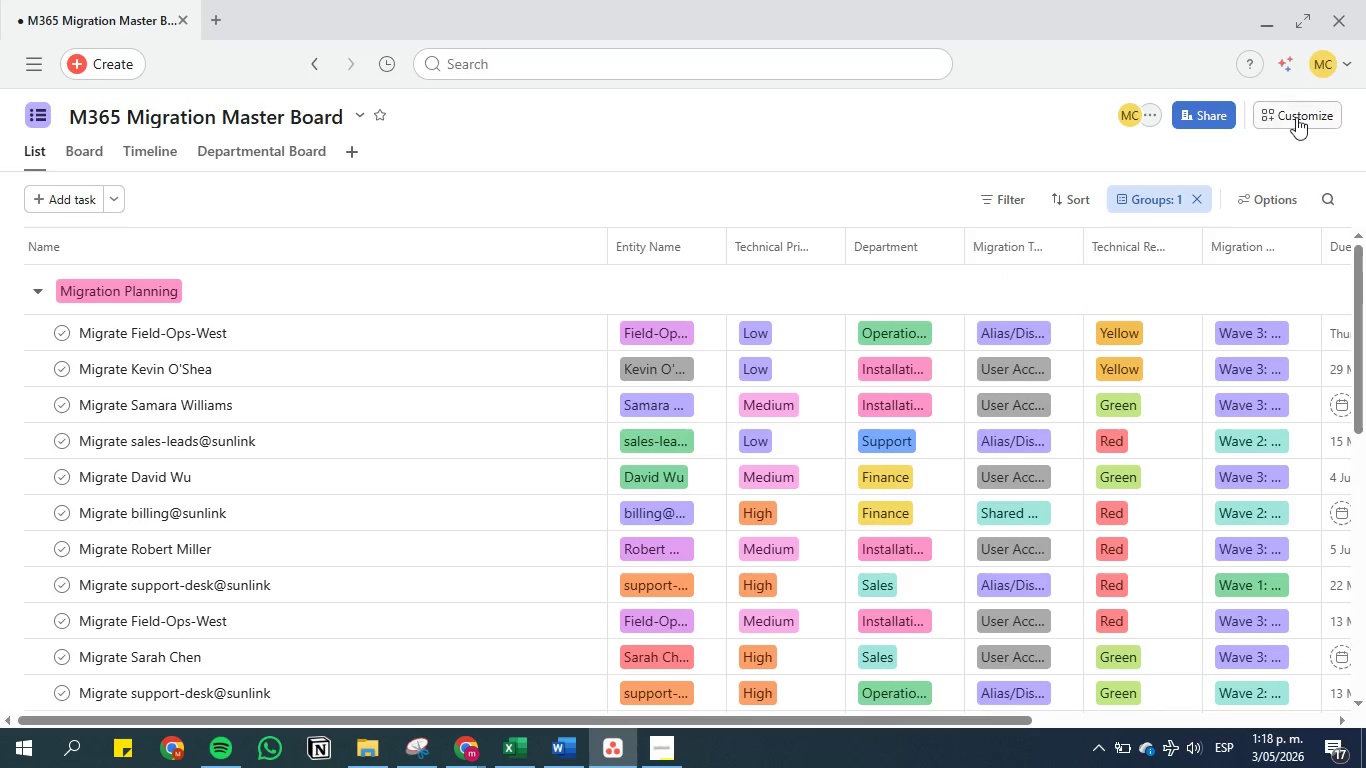 
left_click([1296, 117])
 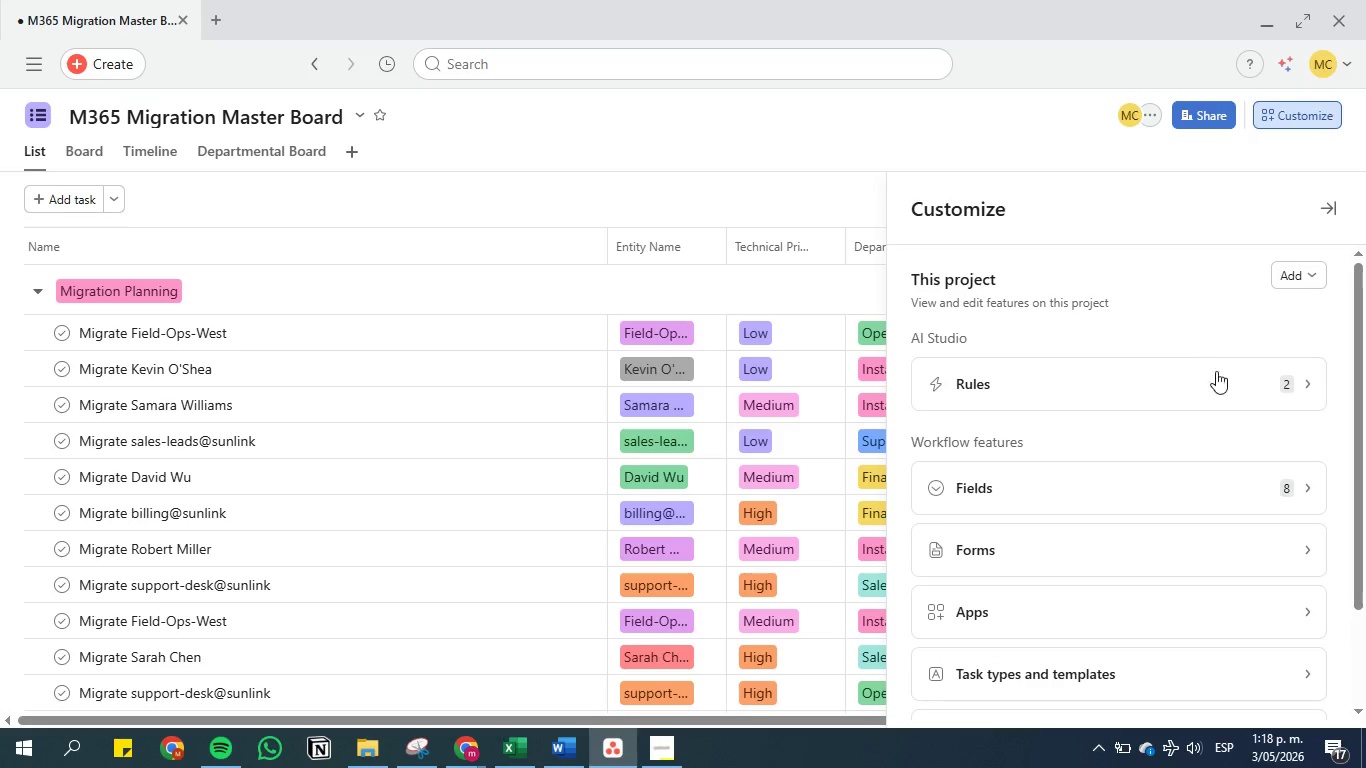 
left_click([1309, 380])
 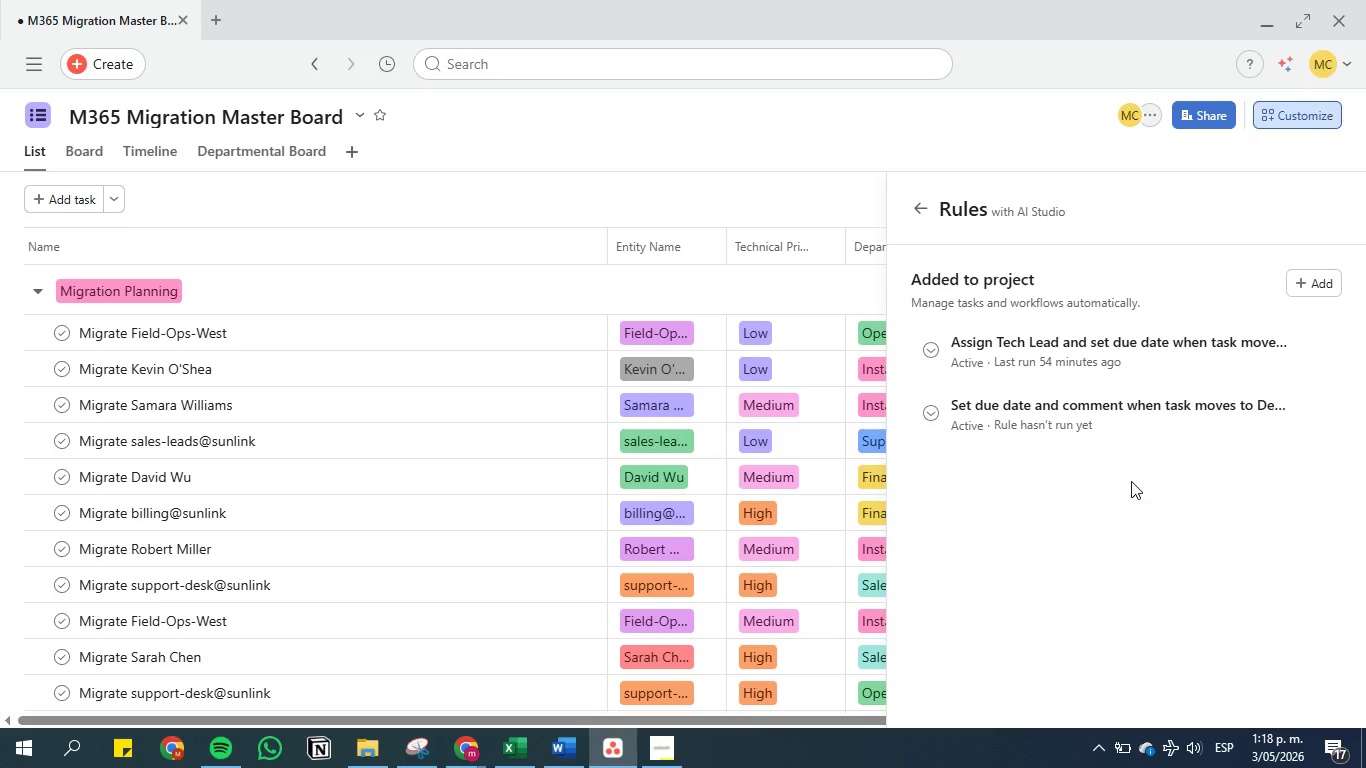 
left_click([1122, 414])
 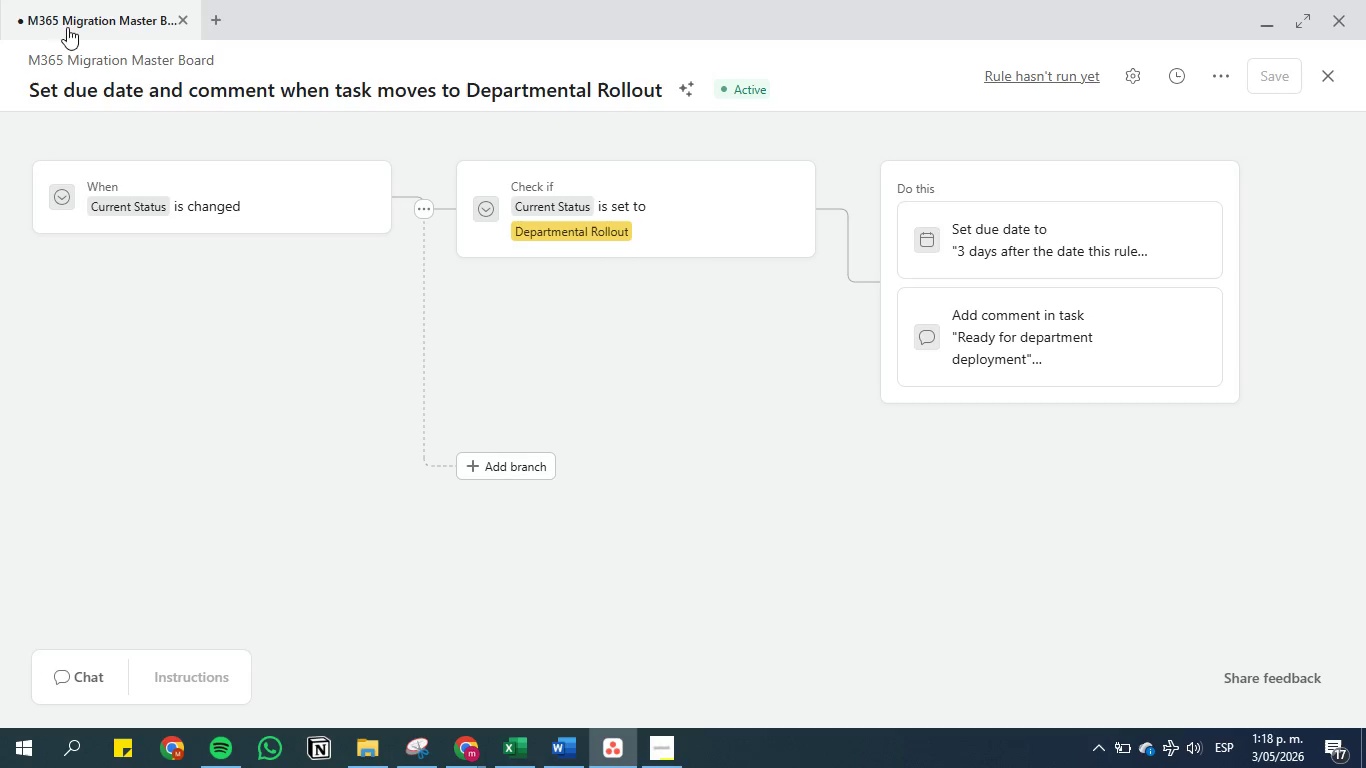 
wait(5.78)
 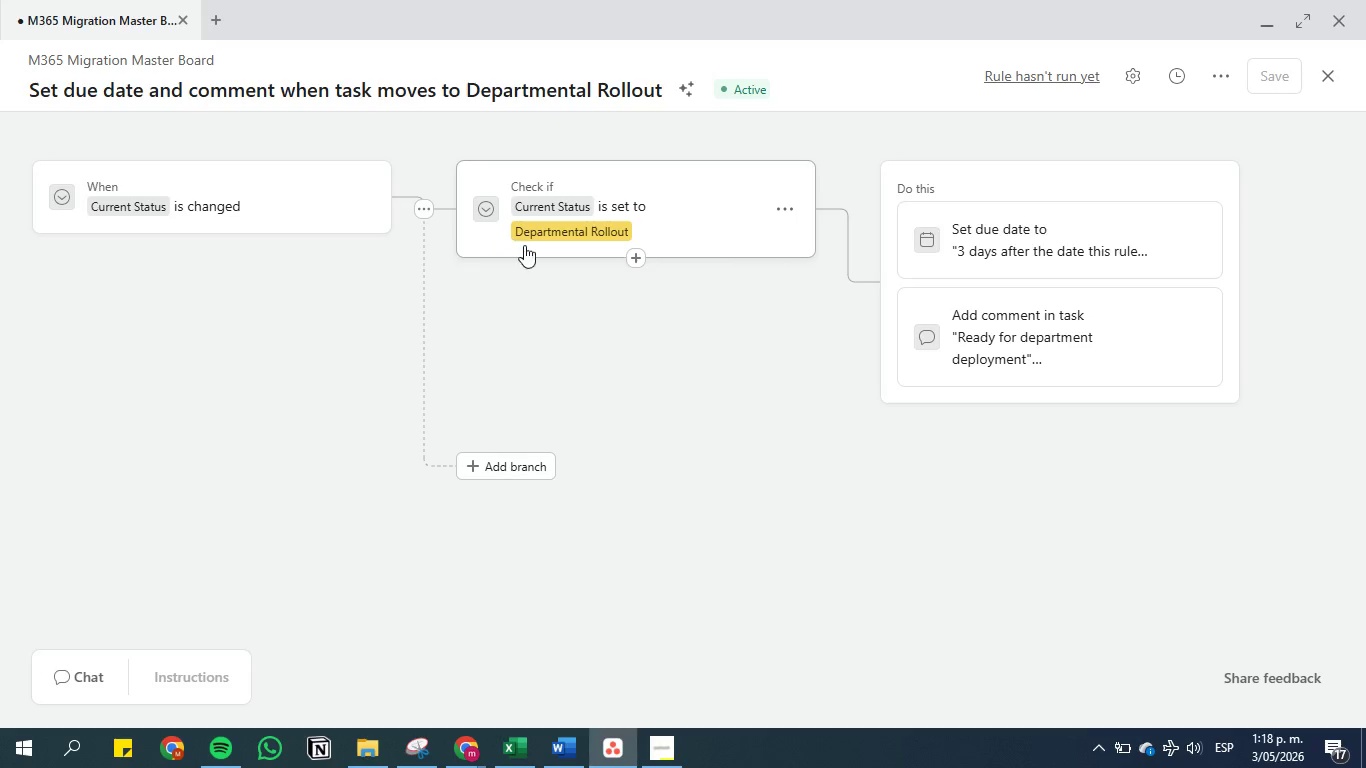 
left_click([1339, 76])
 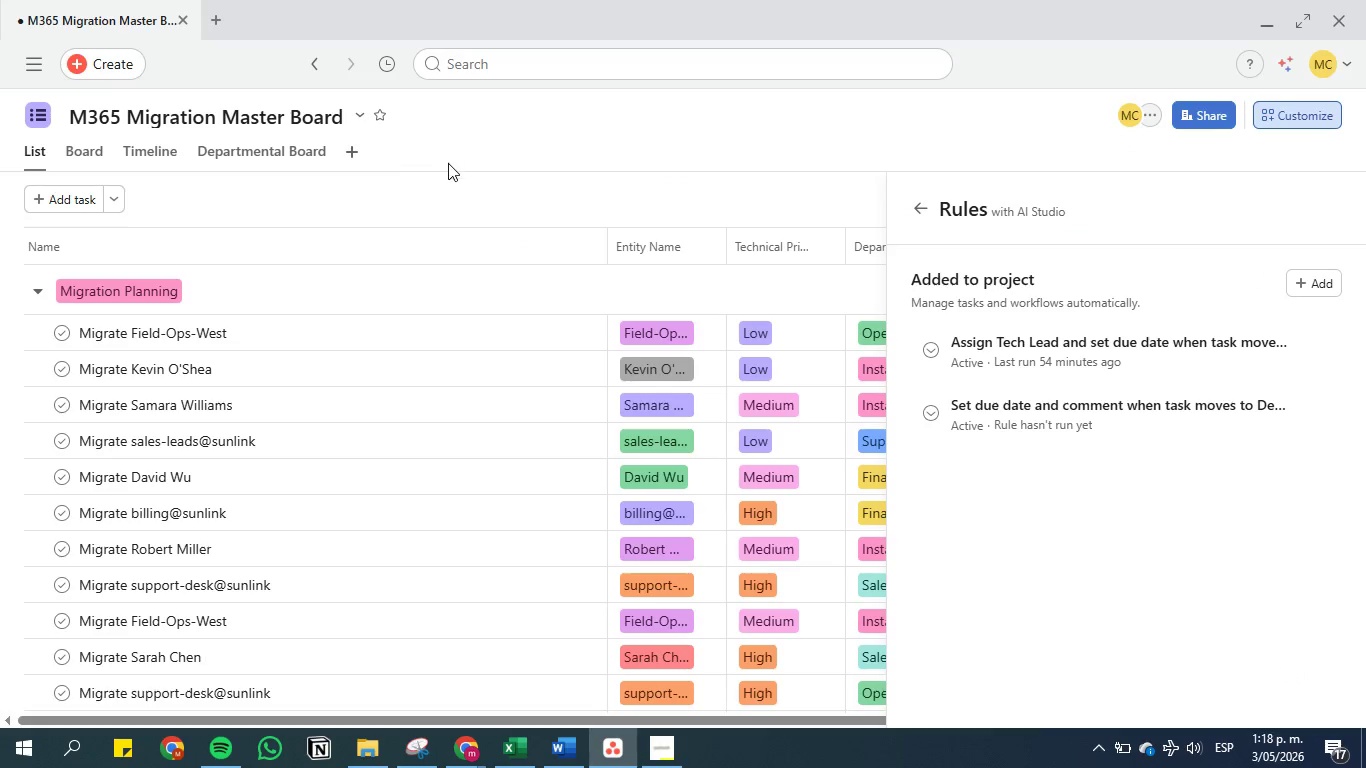 
left_click([454, 149])
 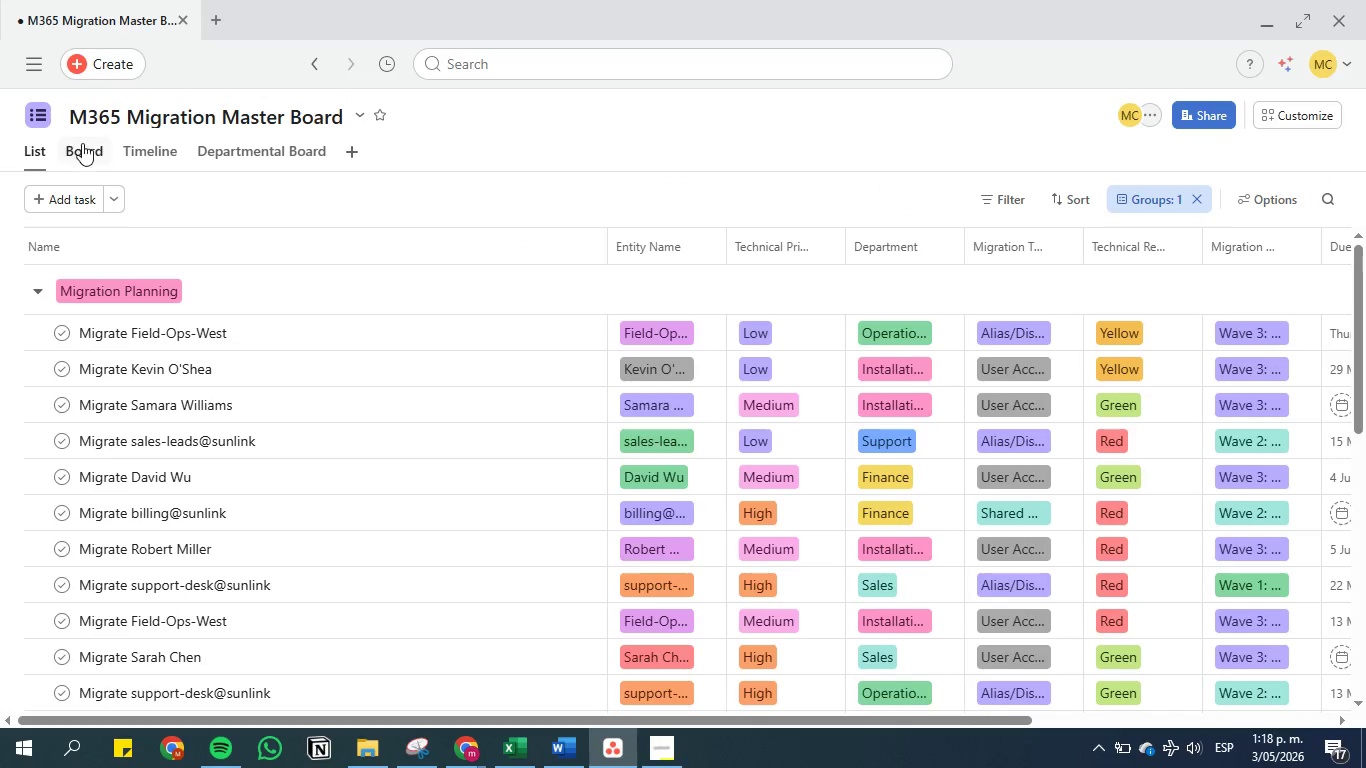 
left_click([83, 143])
 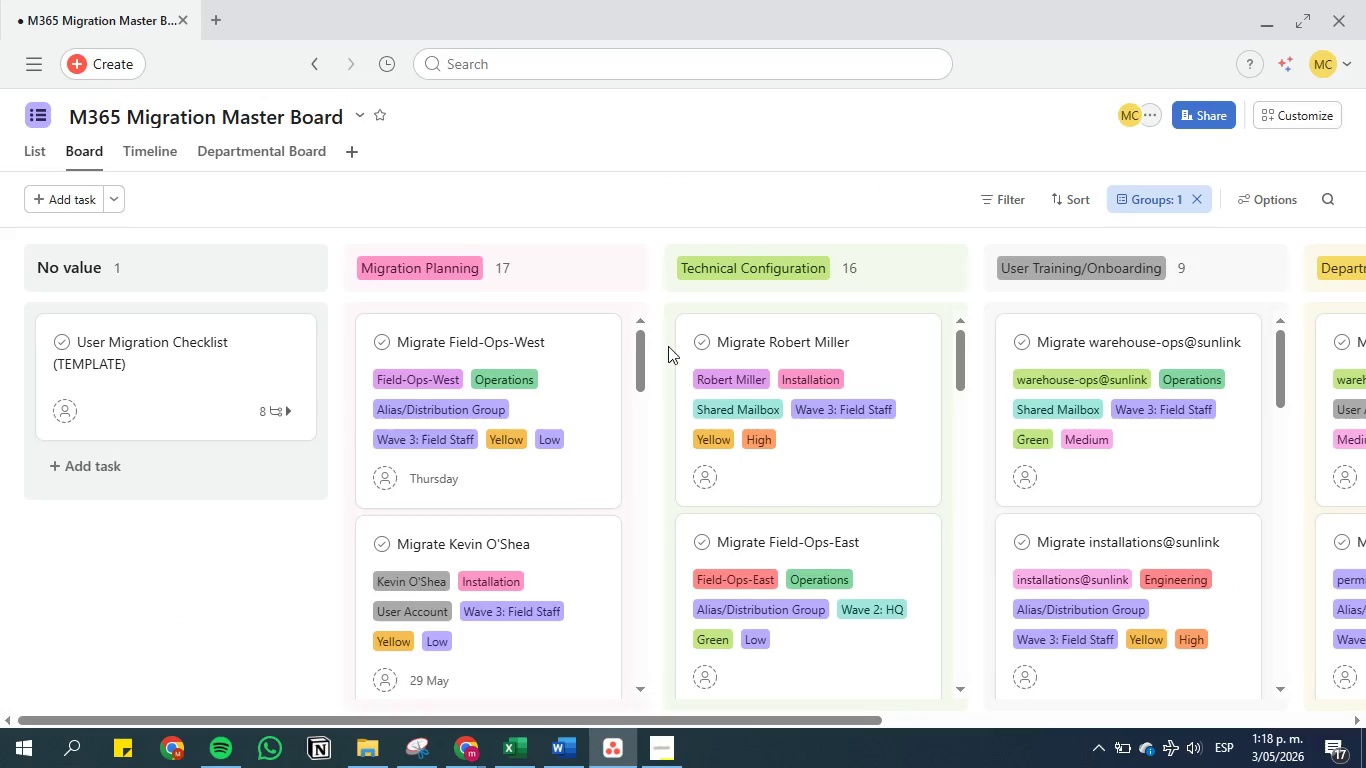 
scroll: coordinate [732, 555], scroll_direction: down, amount: 1.0
 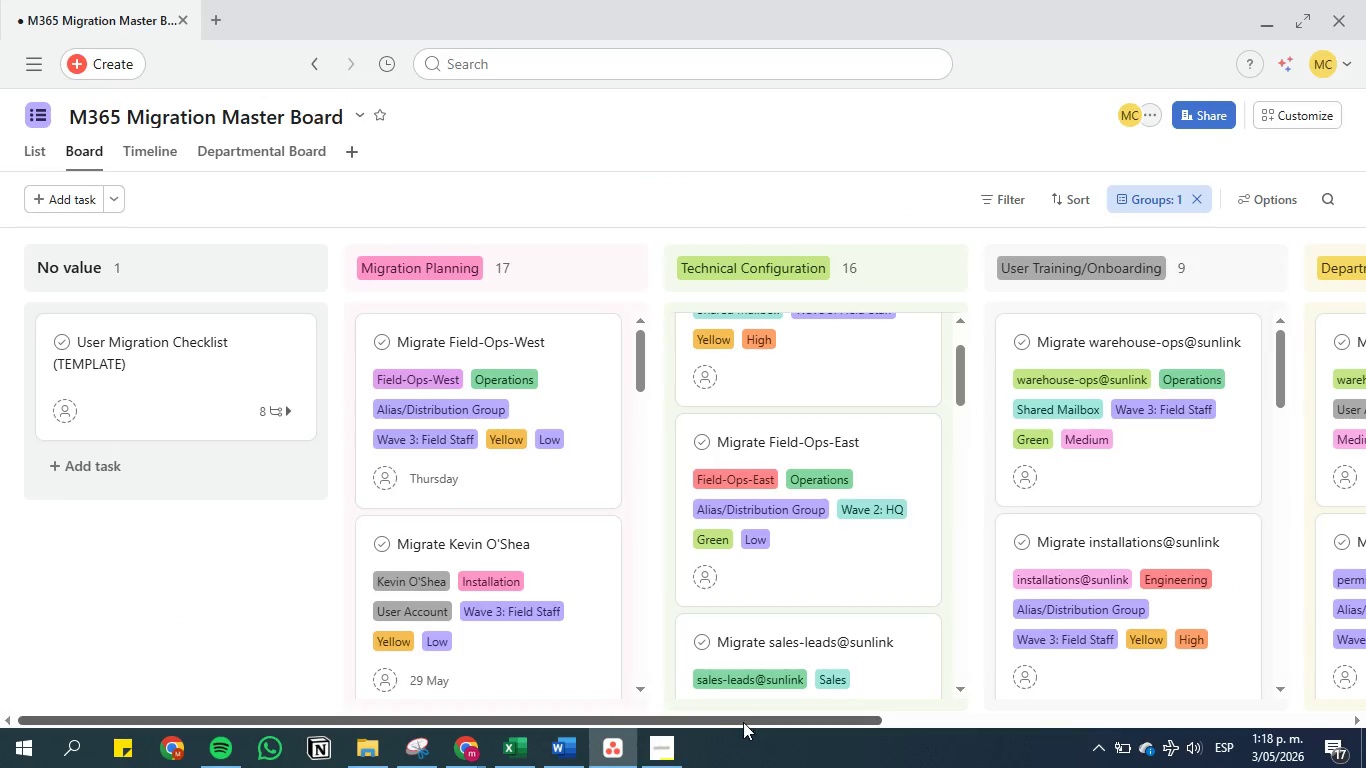 
left_click_drag(start_coordinate=[742, 722], to_coordinate=[1147, 701])
 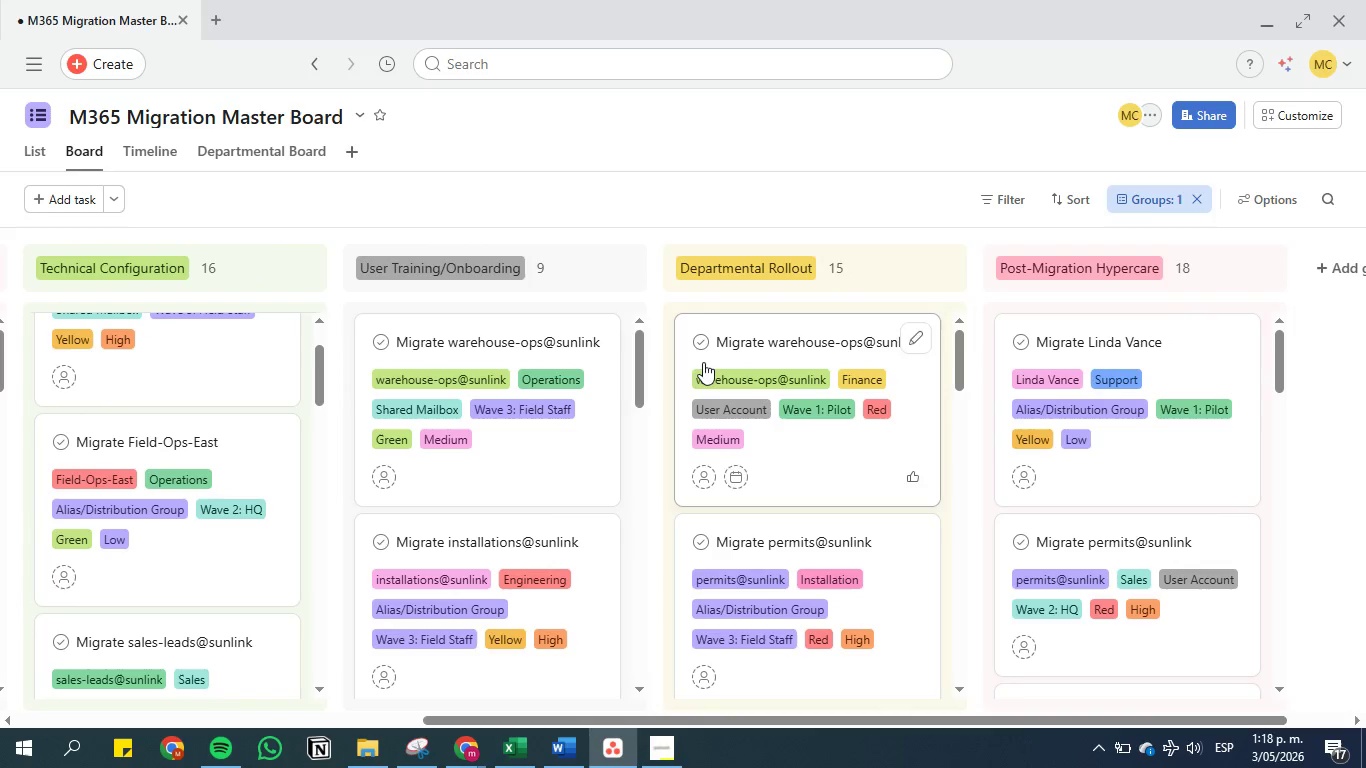 
scroll: coordinate [572, 417], scroll_direction: up, amount: 6.0
 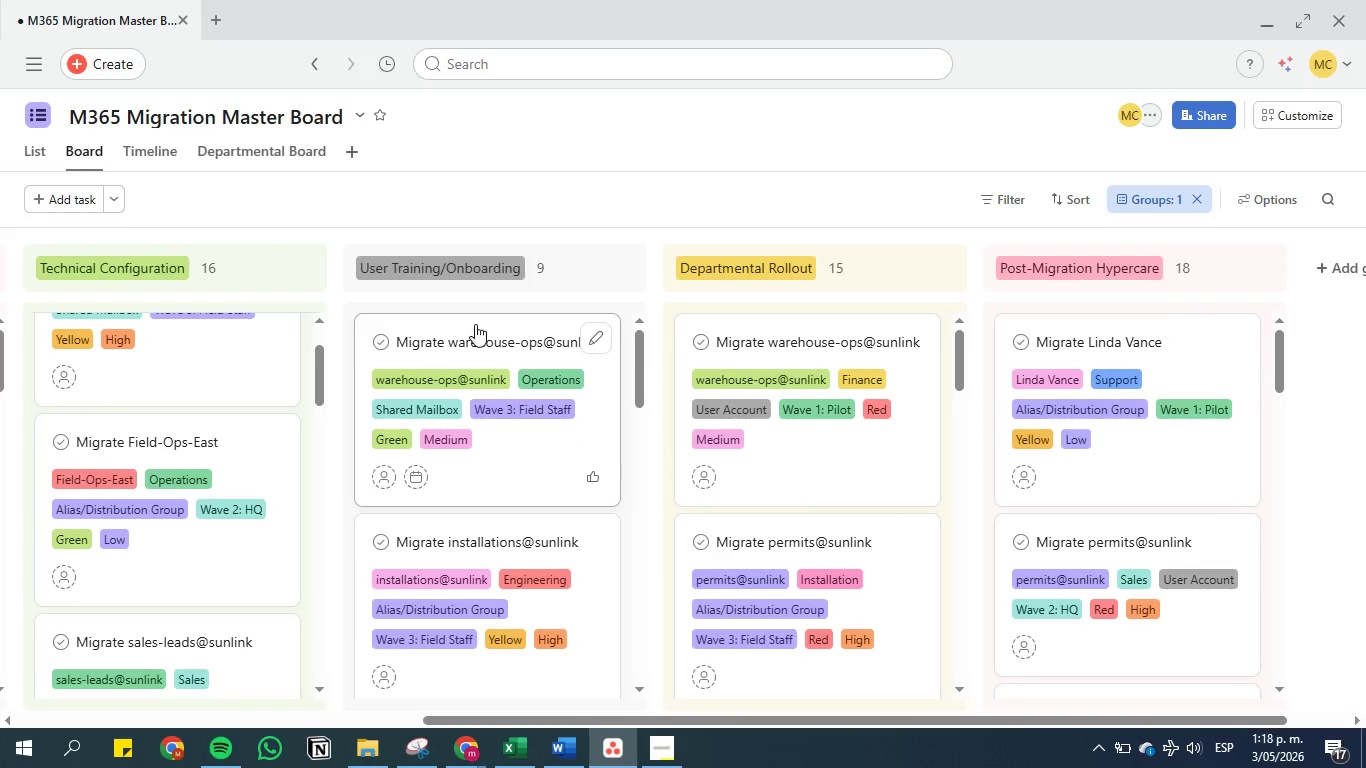 
left_click_drag(start_coordinate=[475, 324], to_coordinate=[776, 319])
 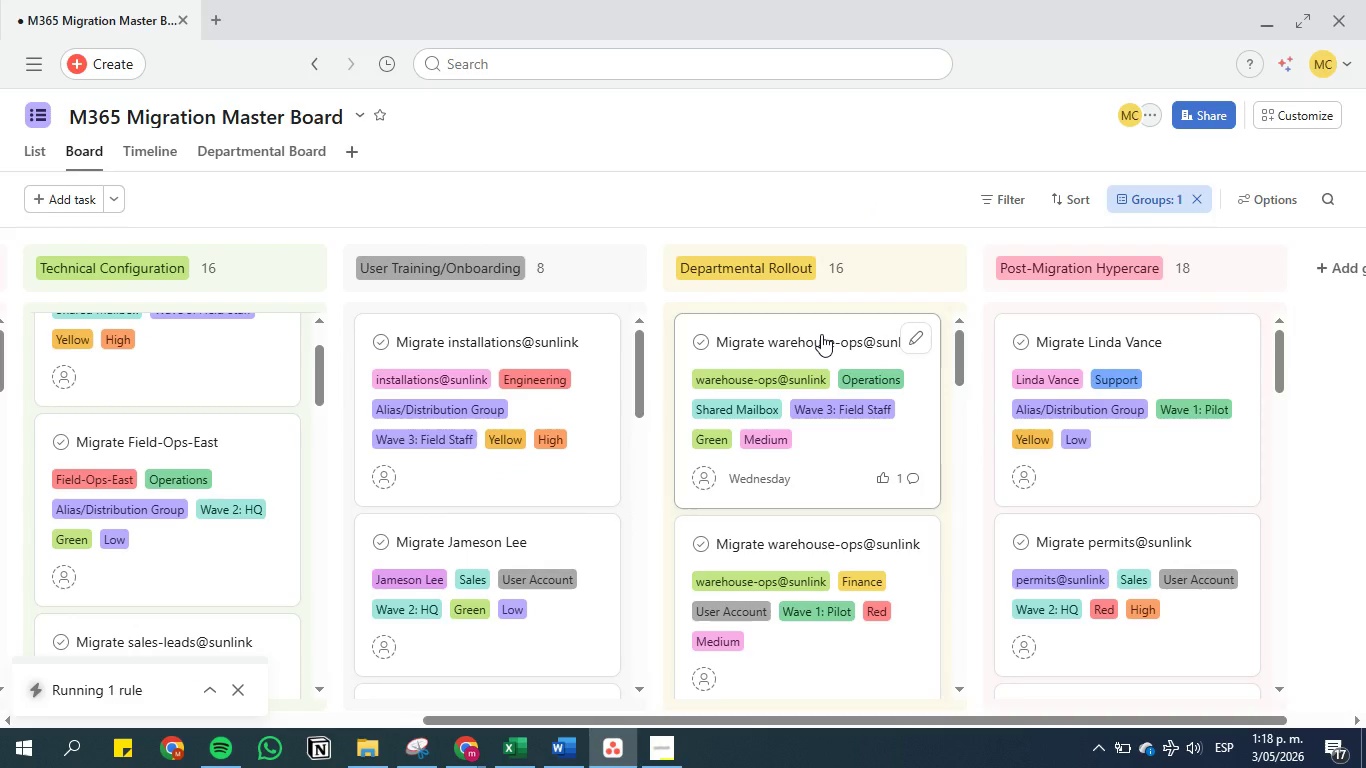 
wait(7.08)
 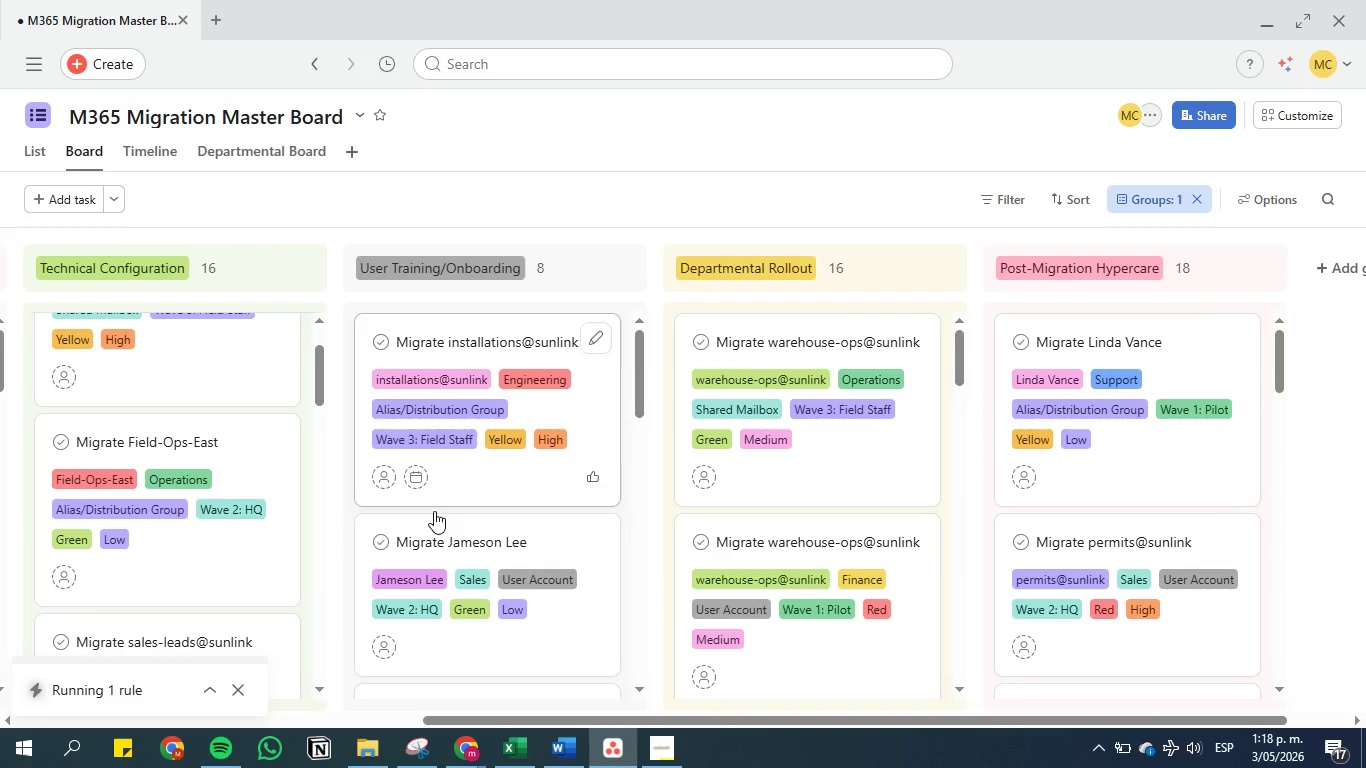 
mouse_move([425, 727])
 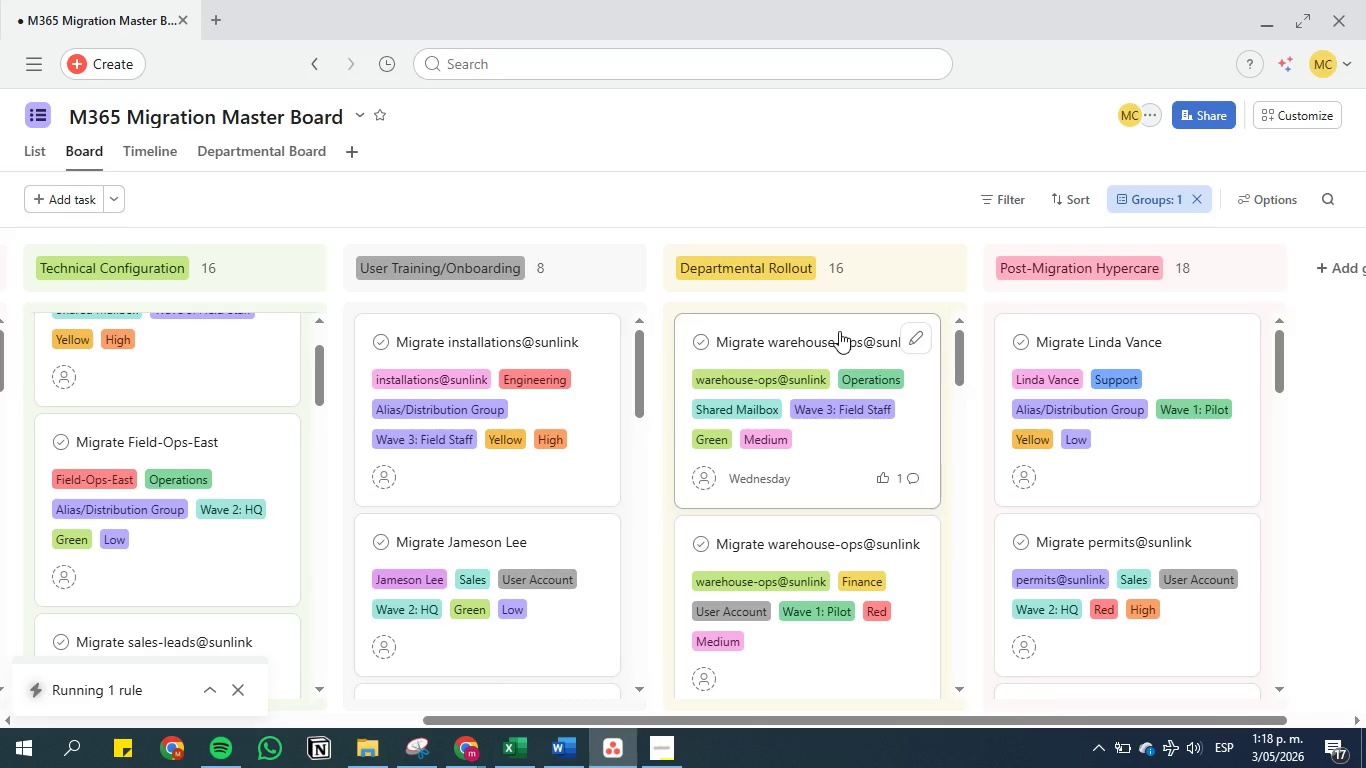 
left_click([839, 331])
 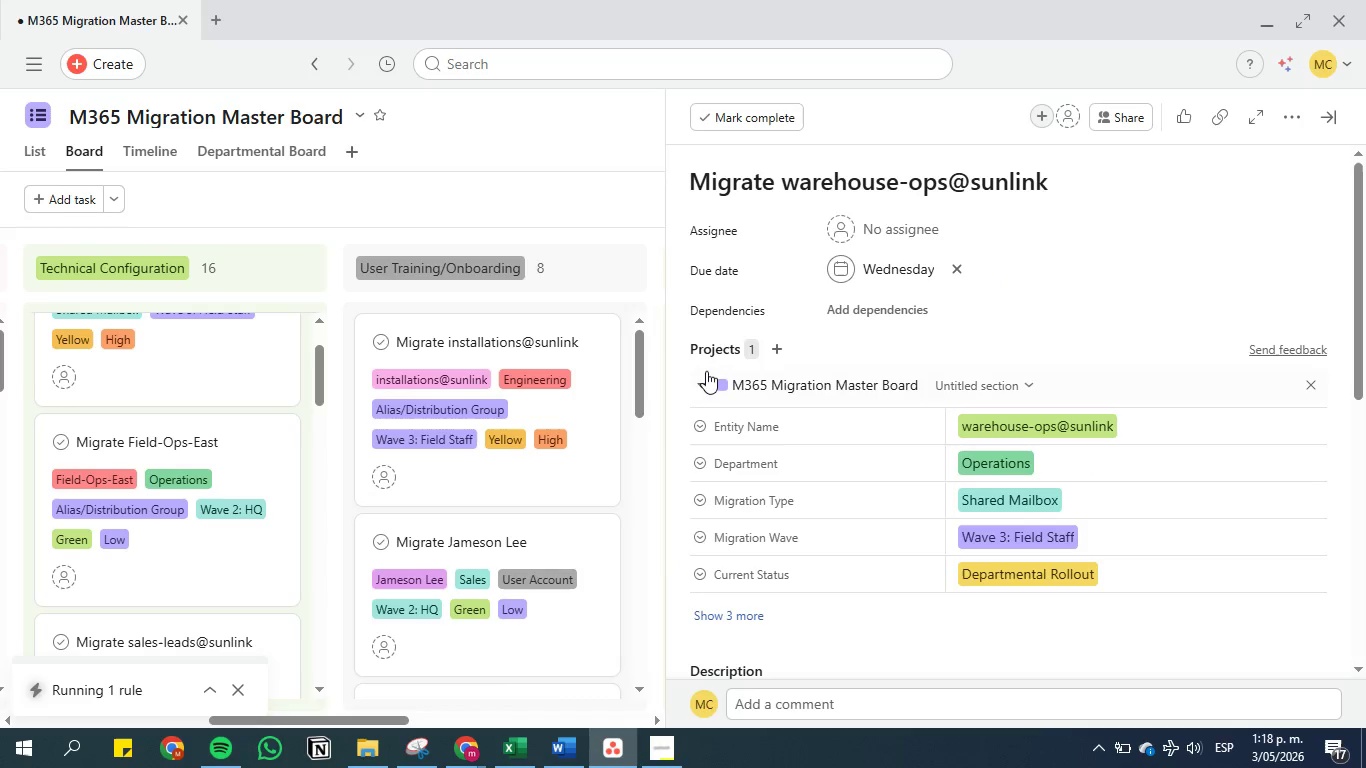 
wait(5.48)
 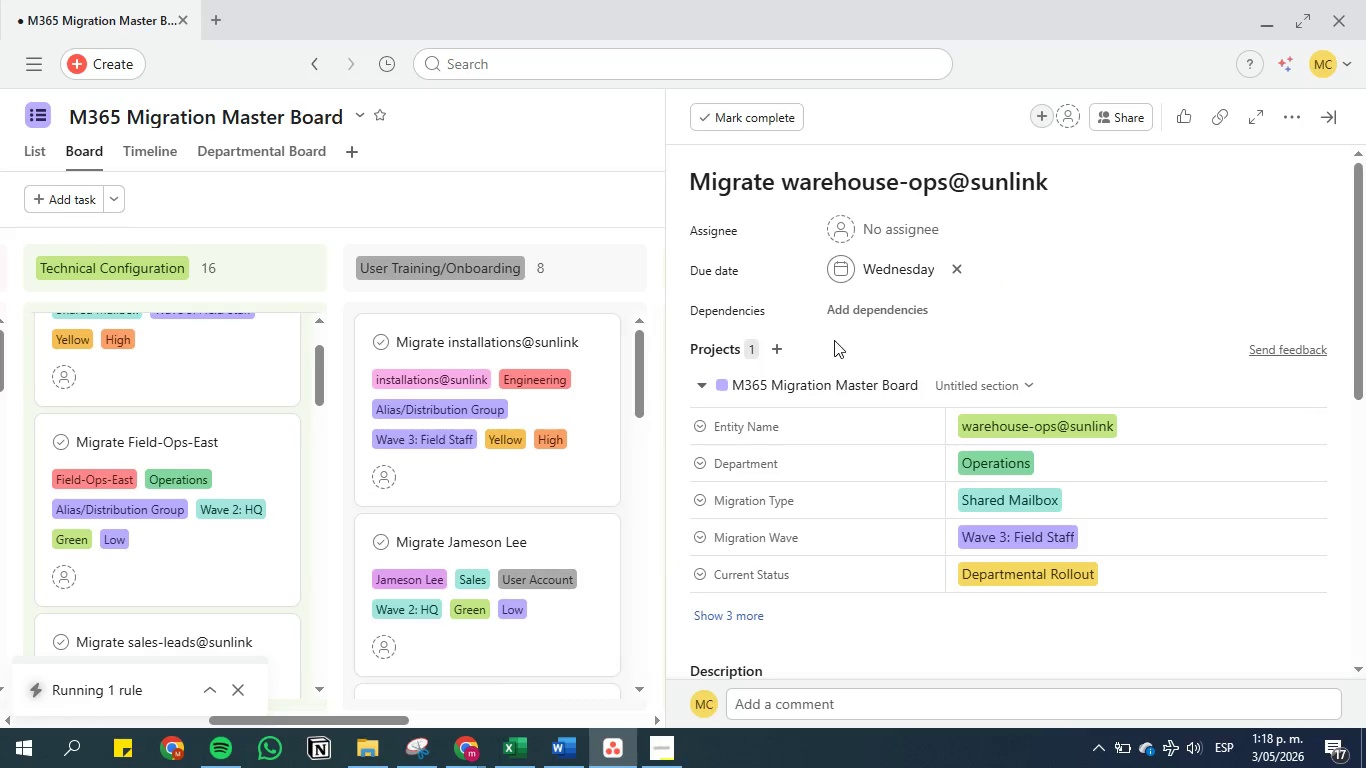 
left_click([752, 615])
 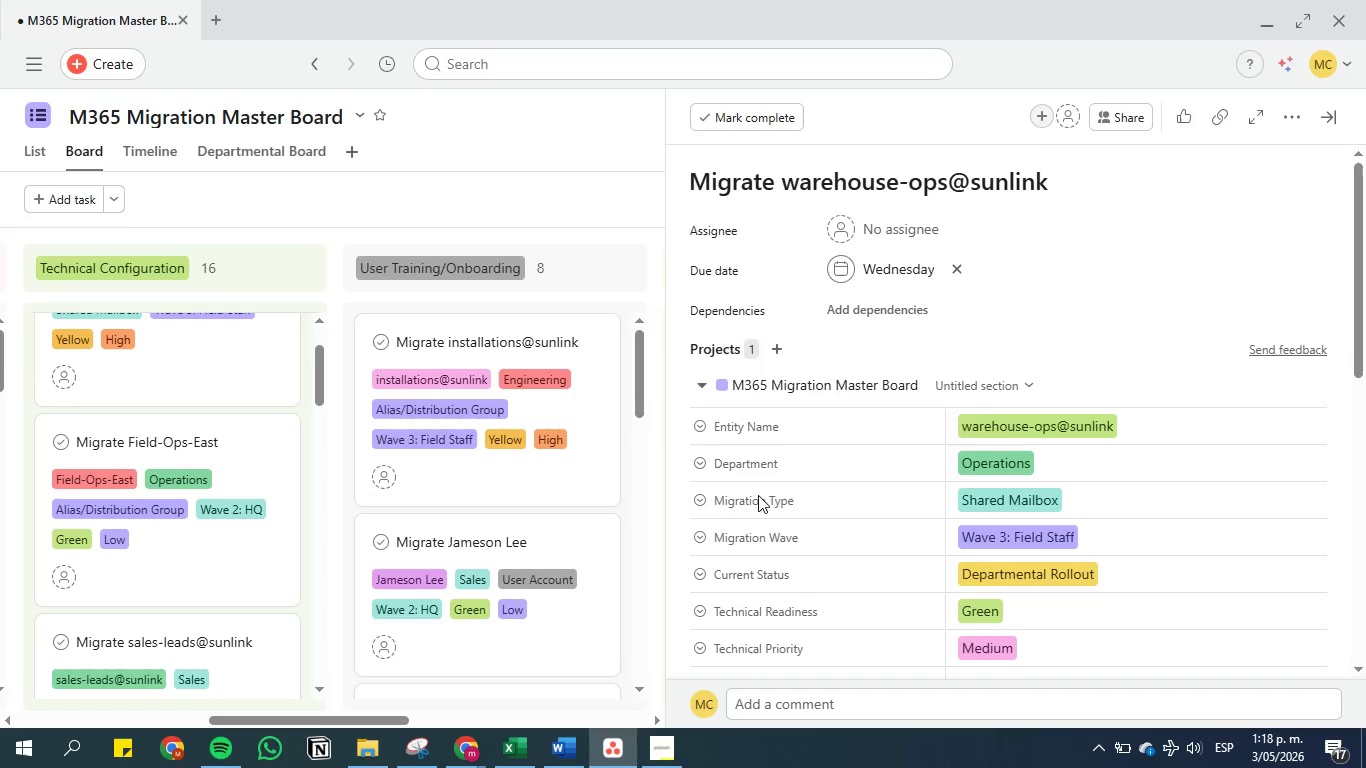 
scroll: coordinate [694, 424], scroll_direction: down, amount: 8.0
 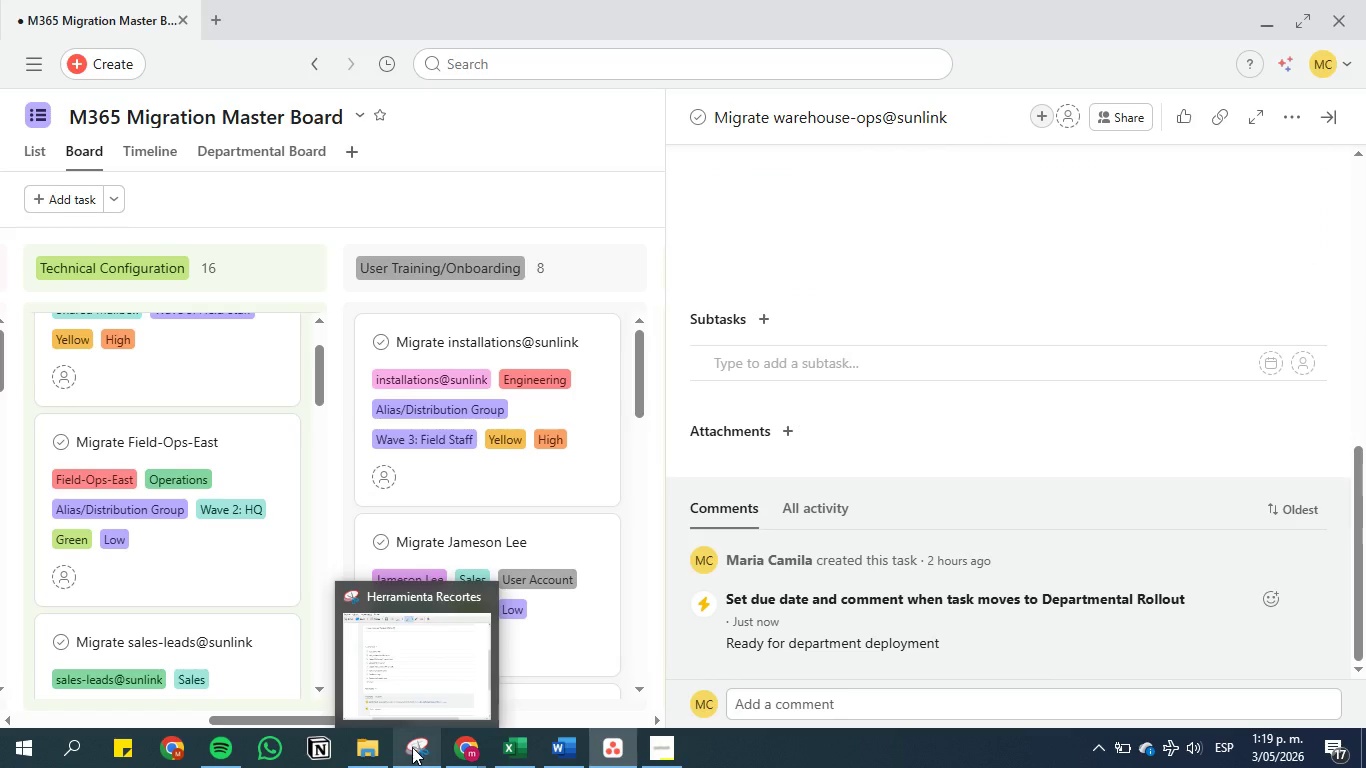 
wait(6.58)
 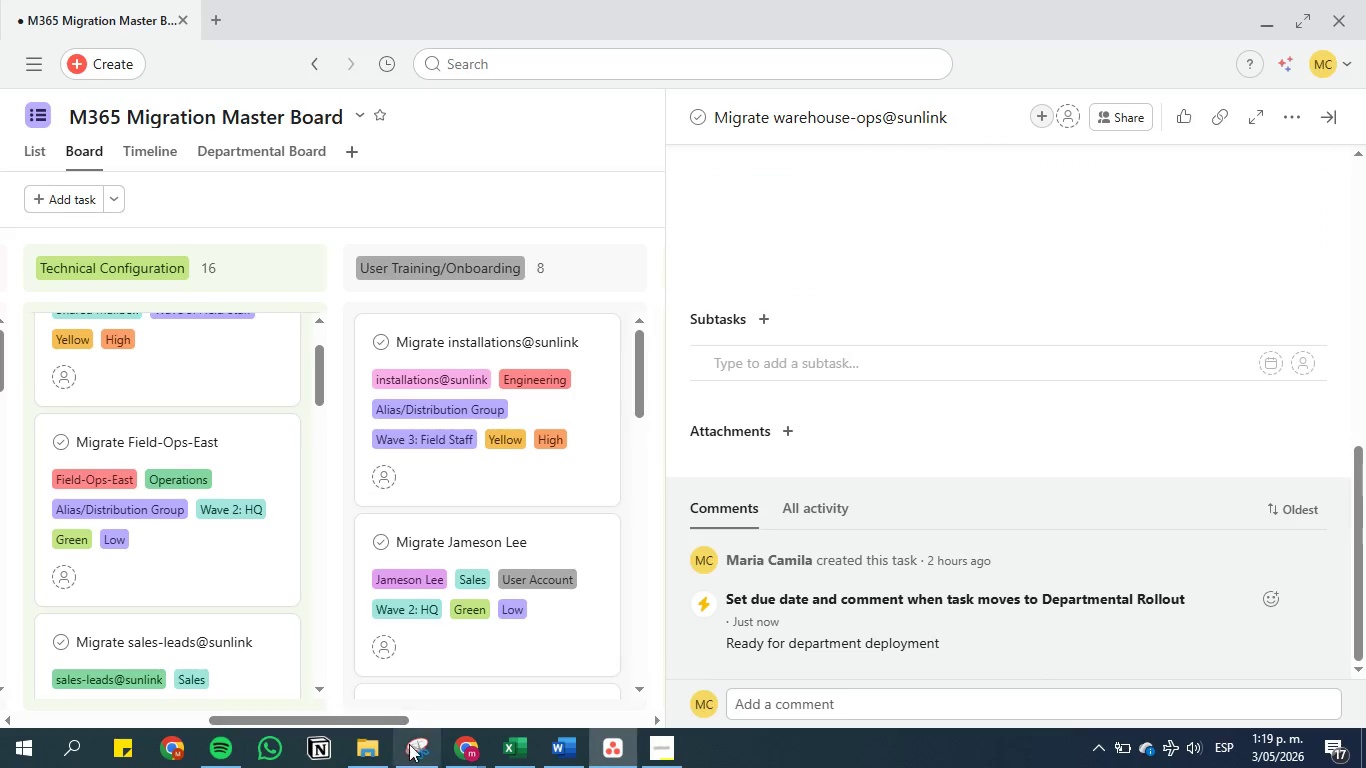 
left_click([412, 747])
 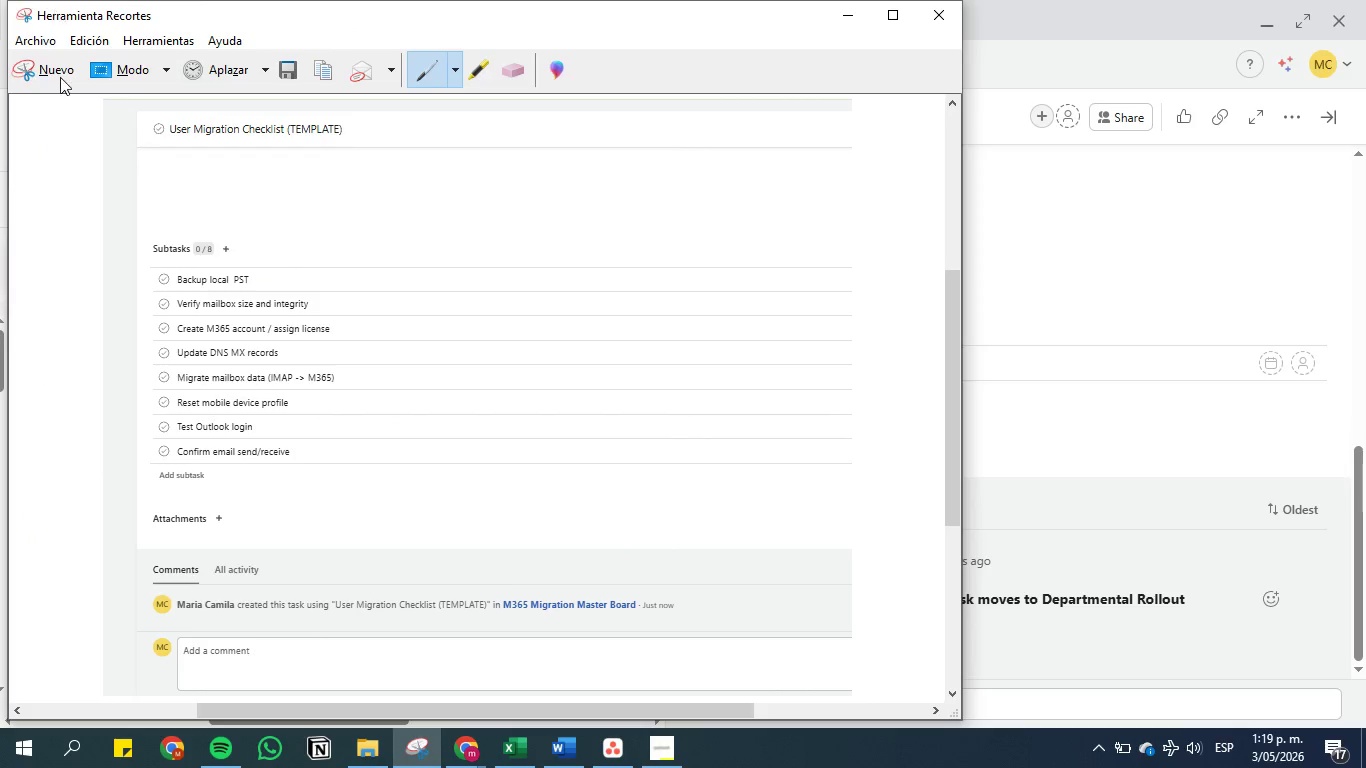 
left_click([45, 70])
 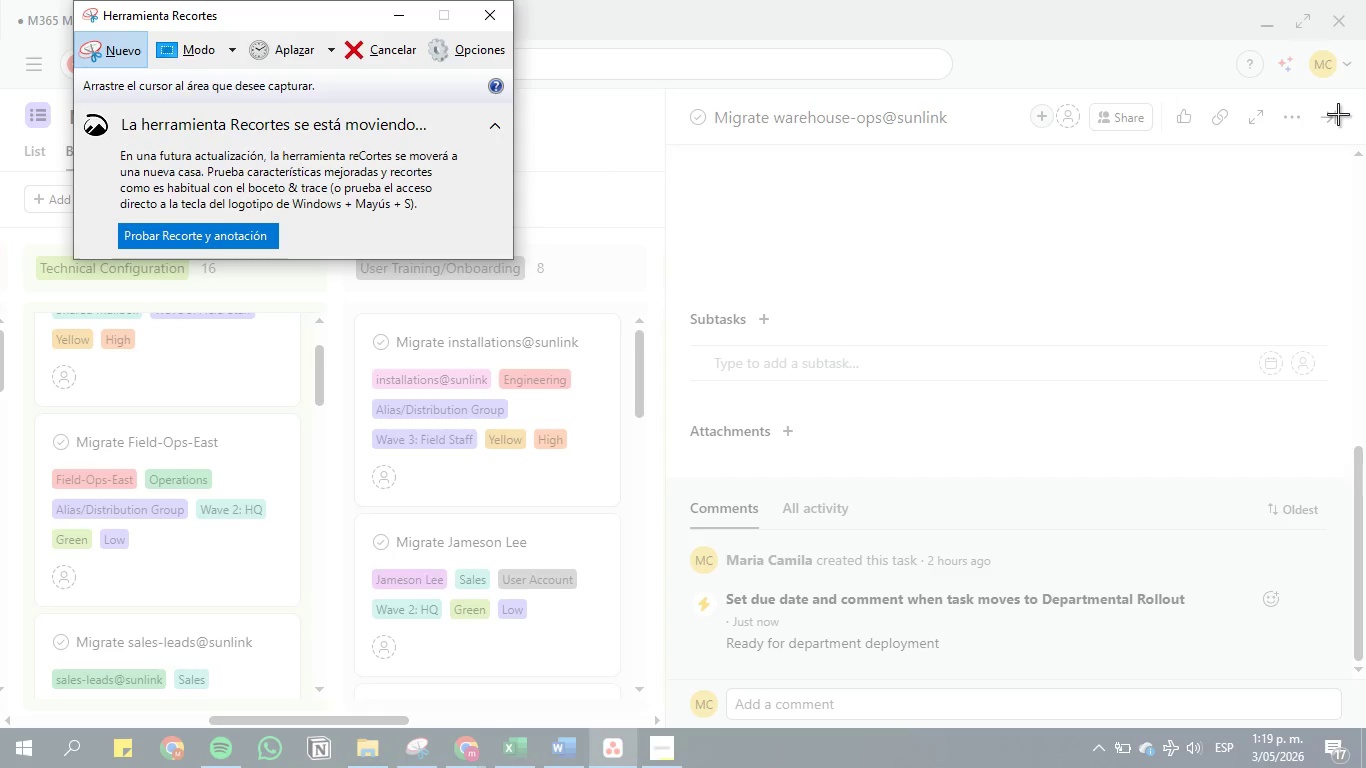 
left_click_drag(start_coordinate=[1354, 89], to_coordinate=[575, 722])
 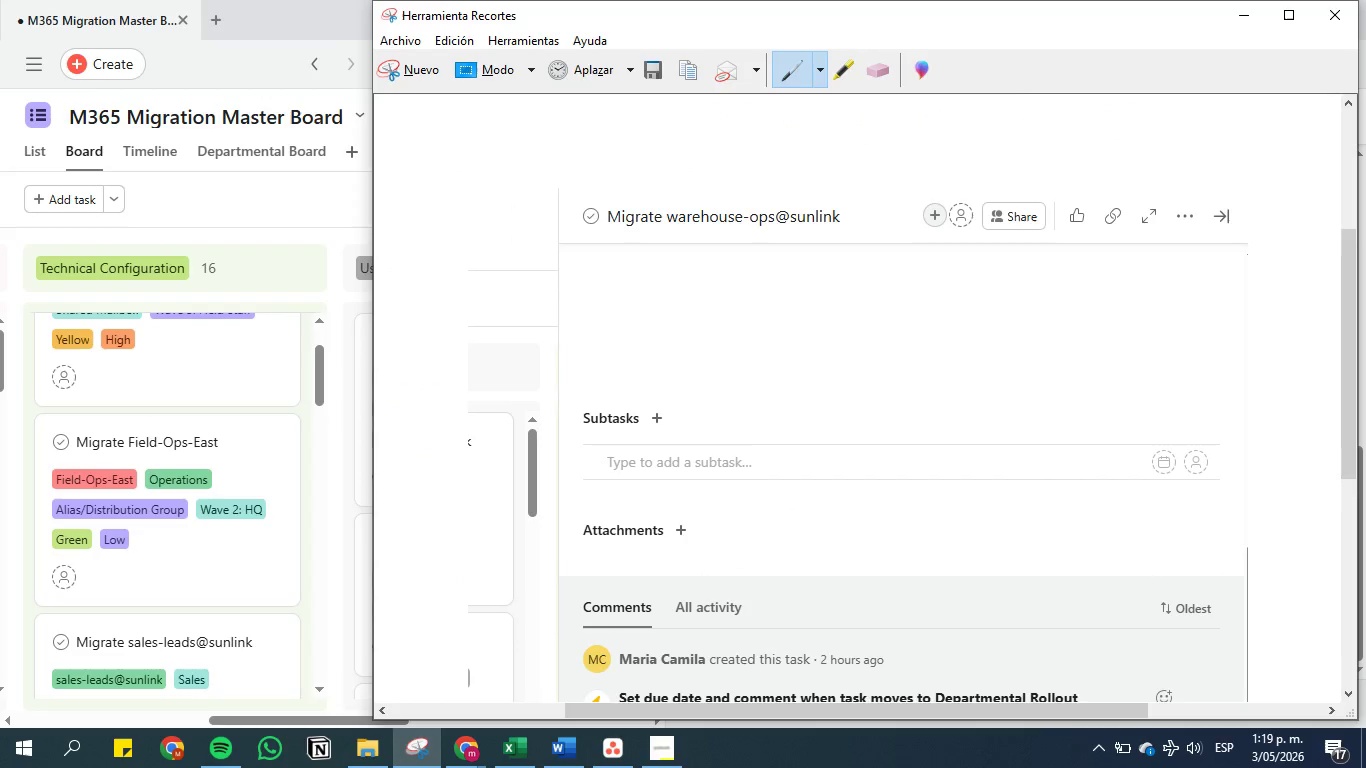 
scroll: coordinate [636, 183], scroll_direction: down, amount: 11.0
 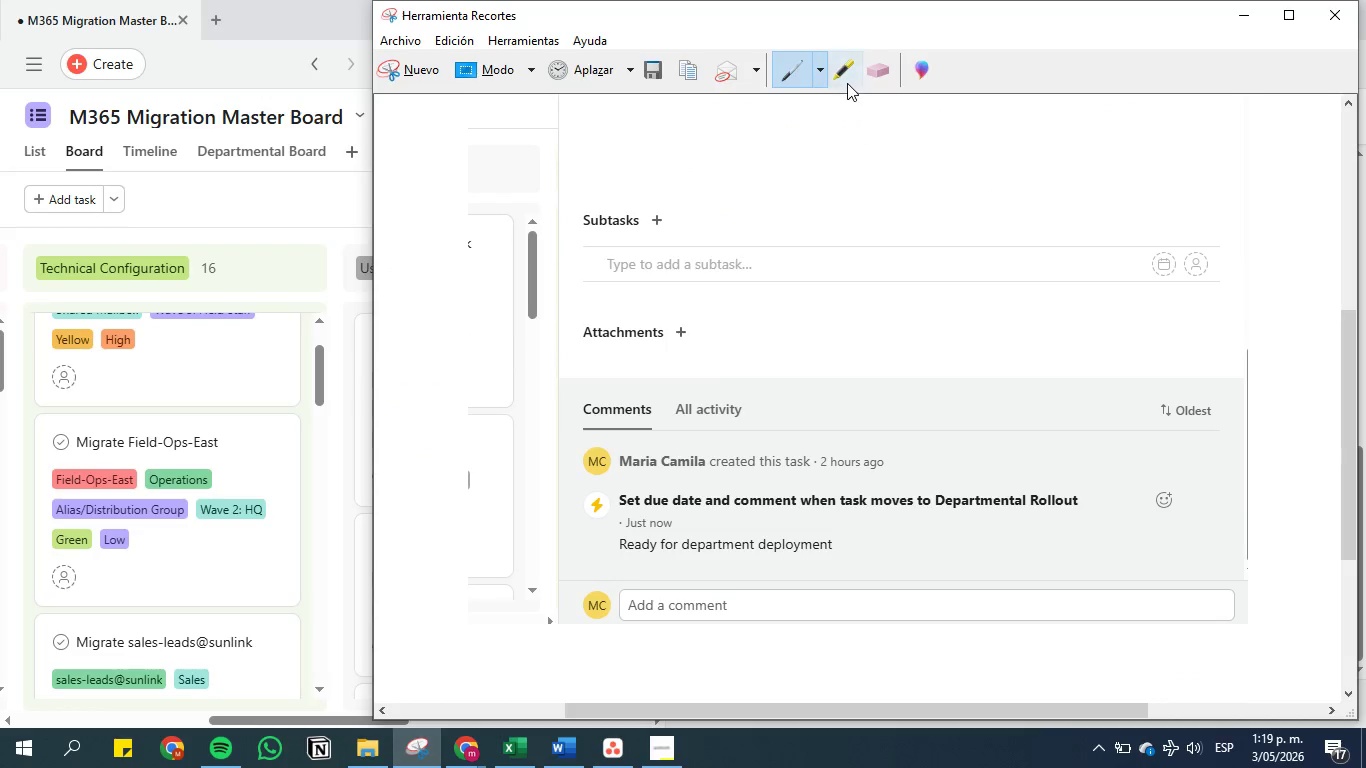 
left_click([844, 71])
 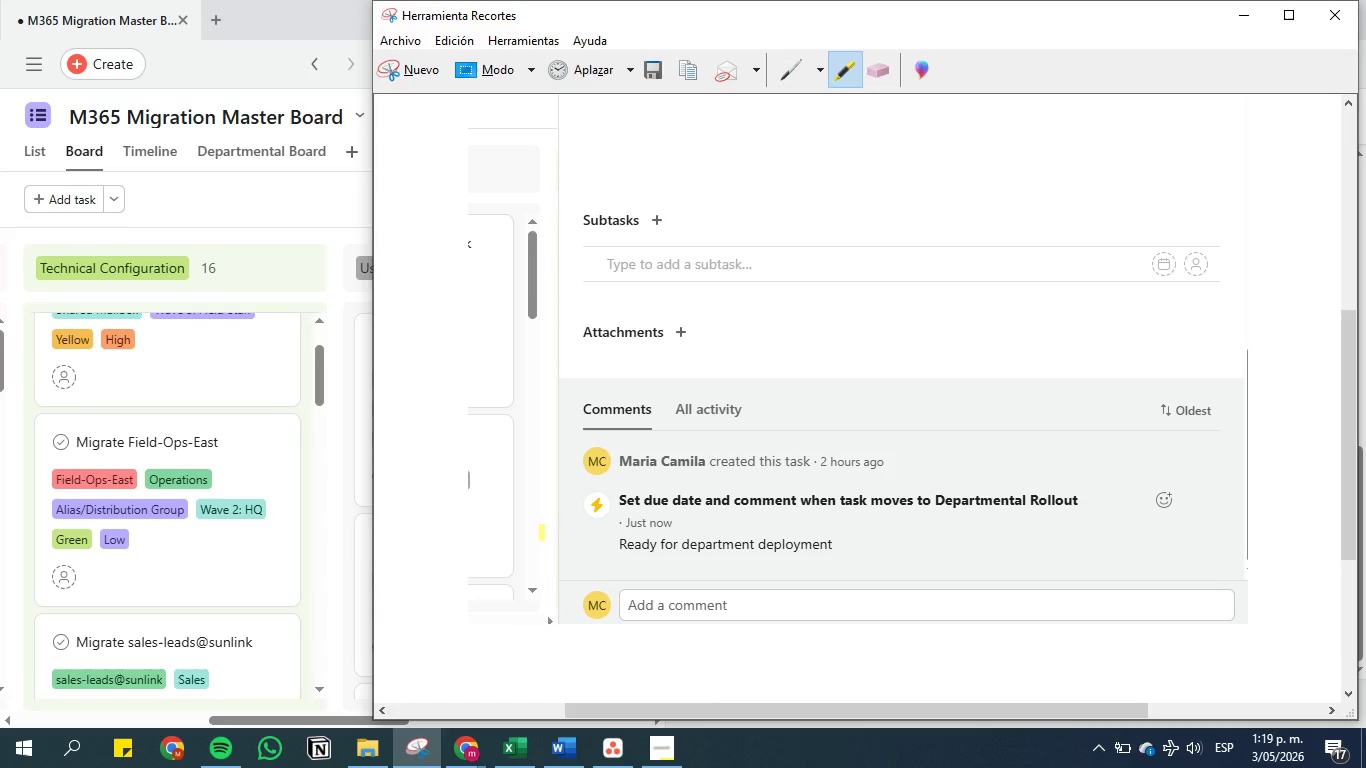 
left_click_drag(start_coordinate=[542, 532], to_coordinate=[594, 528])
 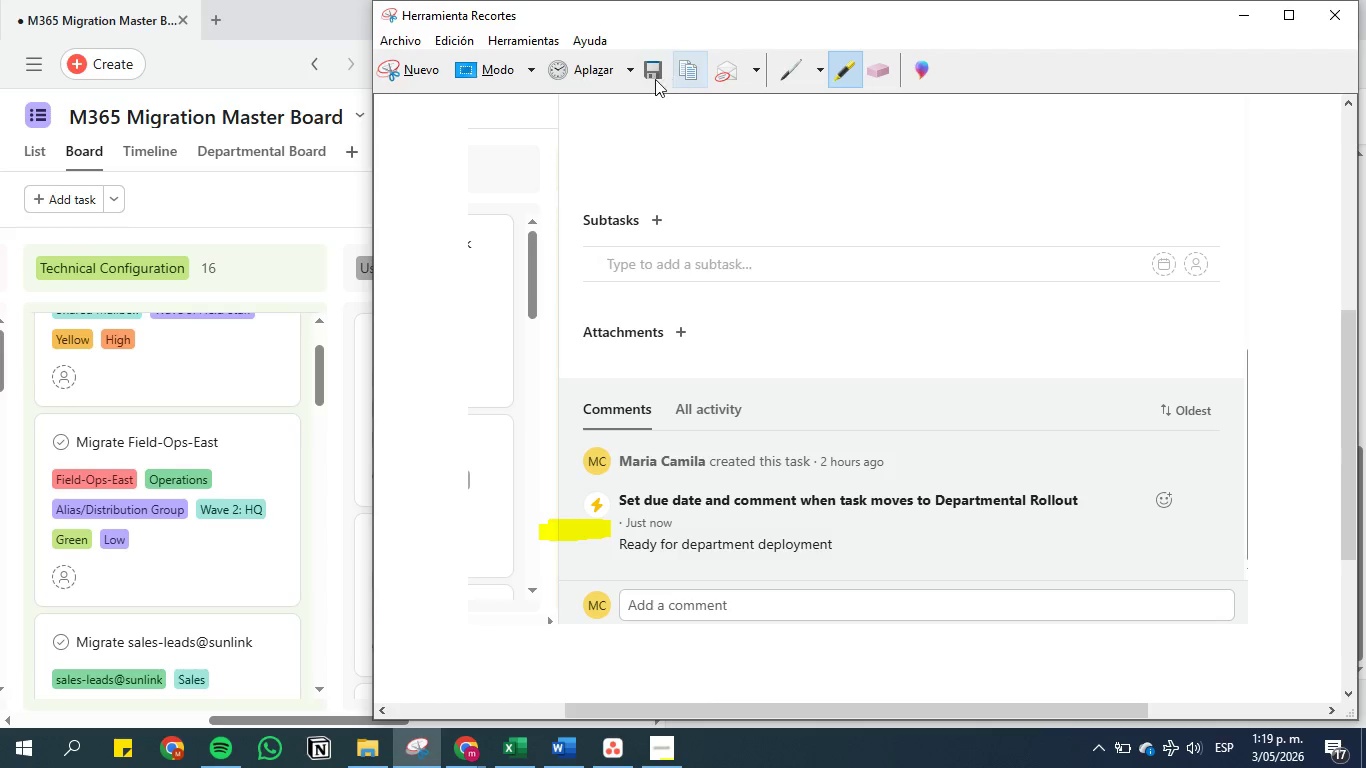 
left_click([654, 79])
 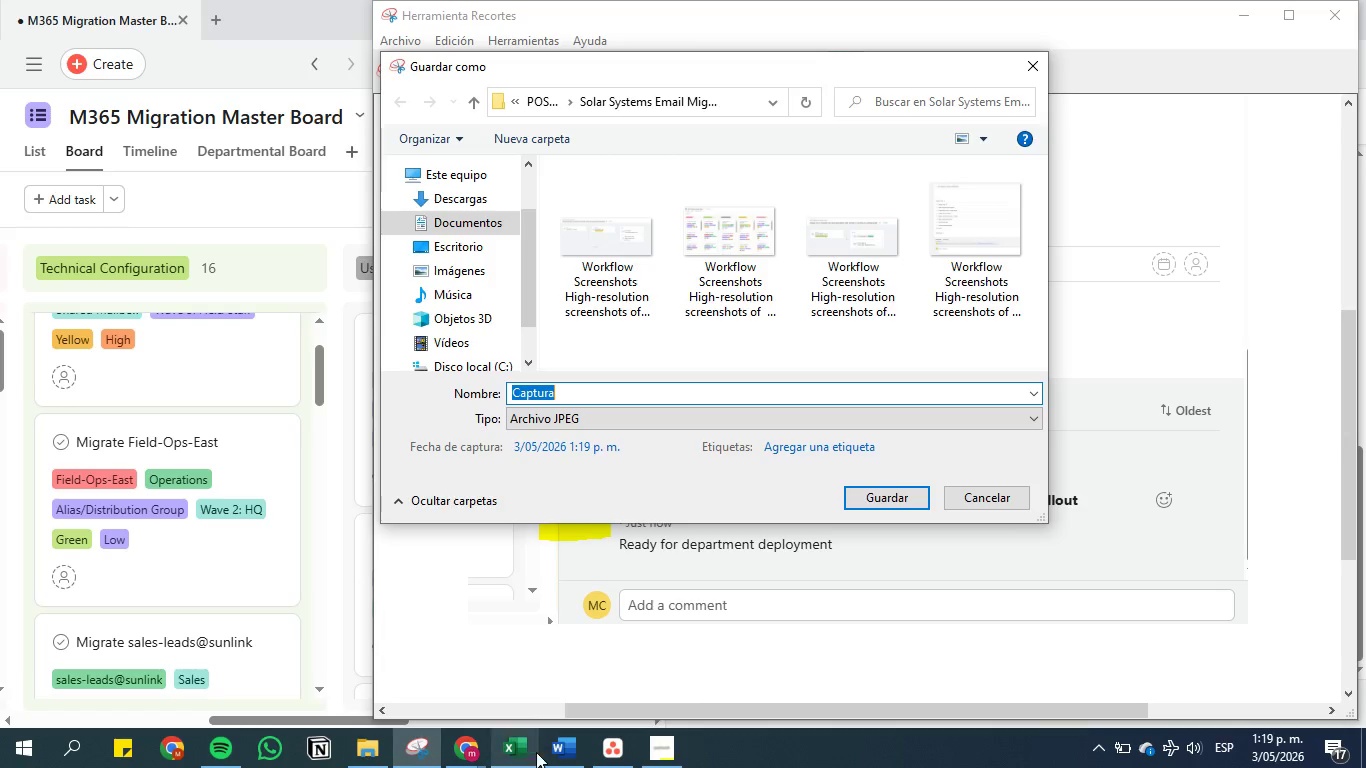 
left_click([558, 766])
 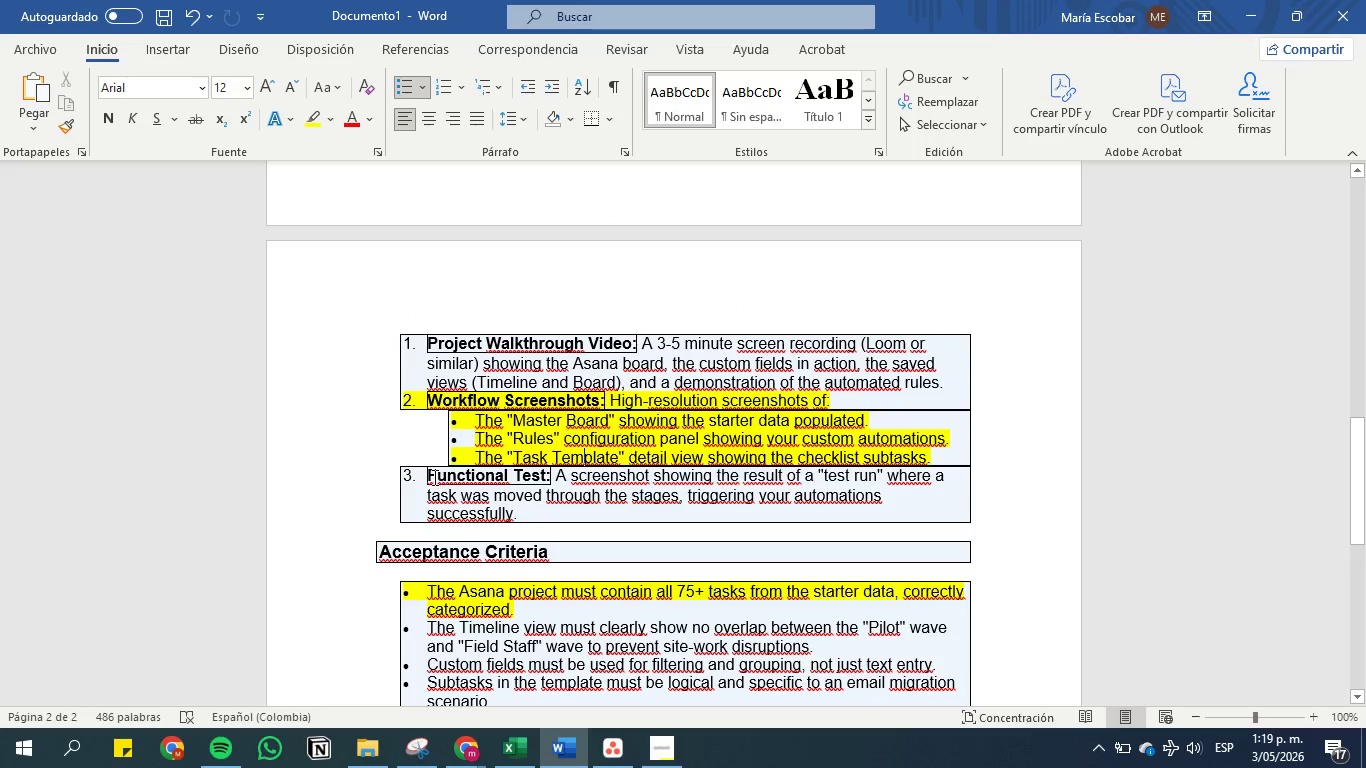 
left_click_drag(start_coordinate=[430, 474], to_coordinate=[541, 506])
 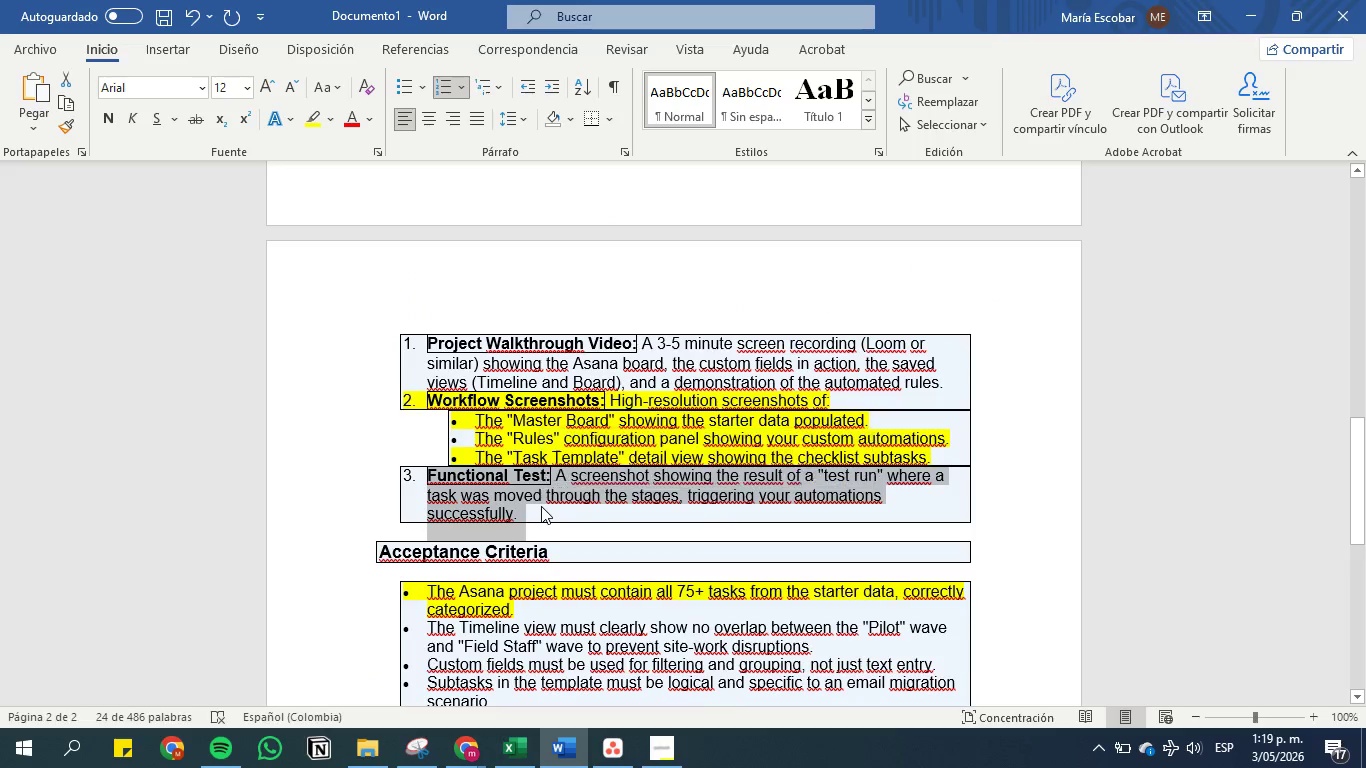 
key(Control+C)
 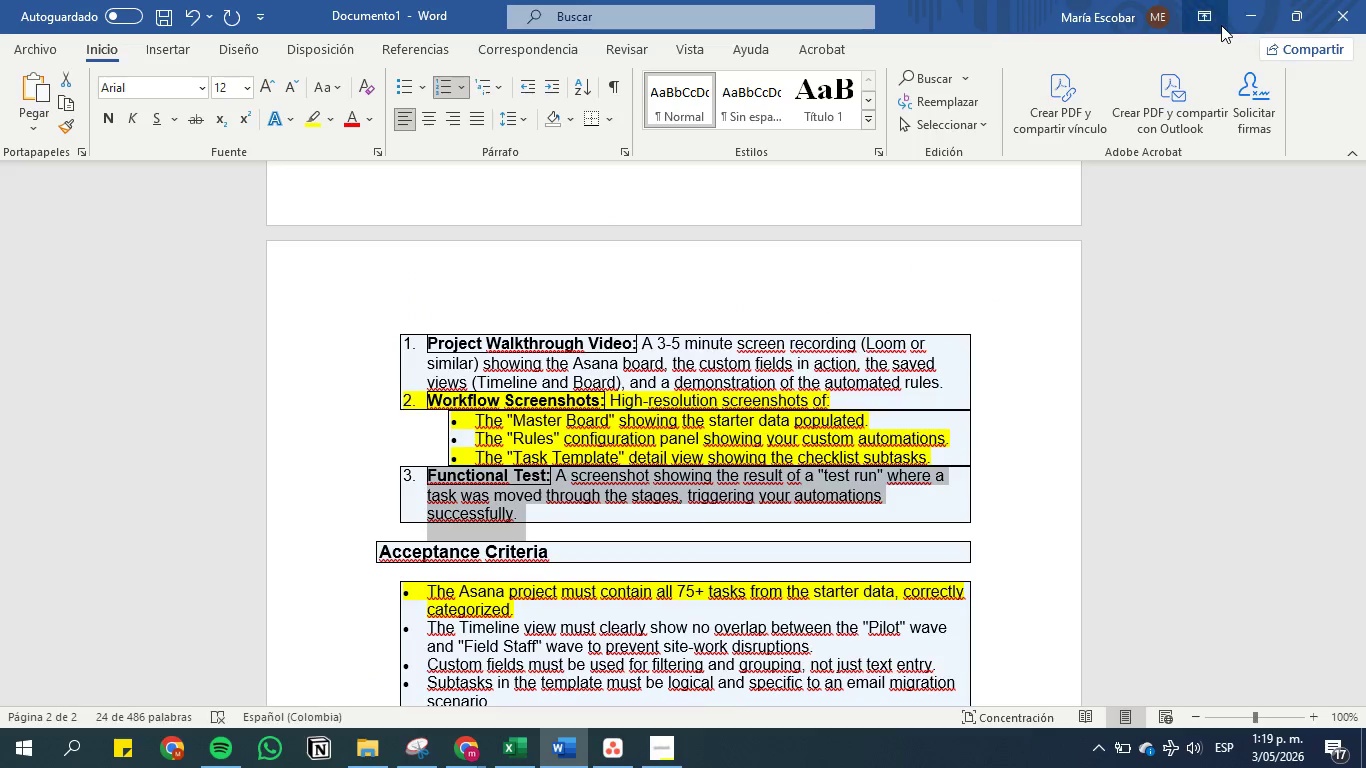 
left_click([1246, 17])
 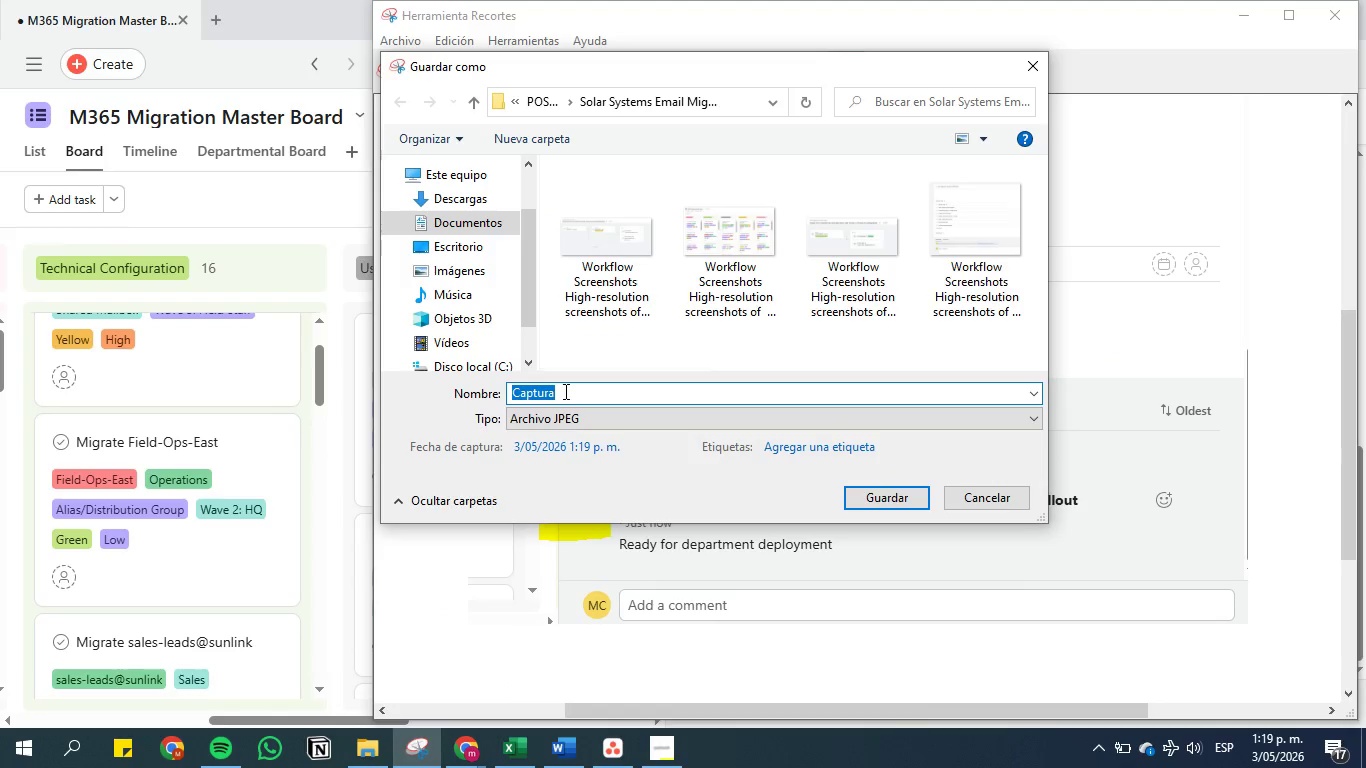 
key(Control+V)
 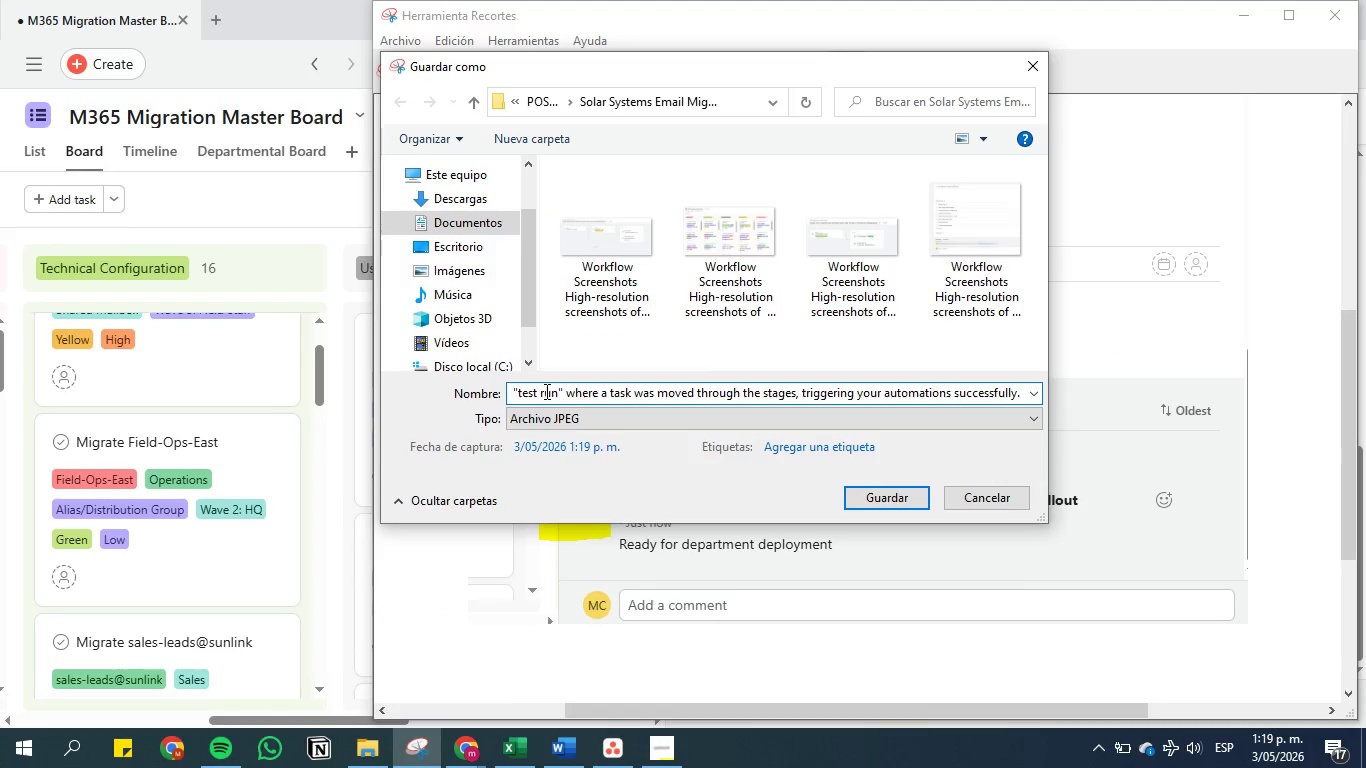 
left_click([546, 391])
 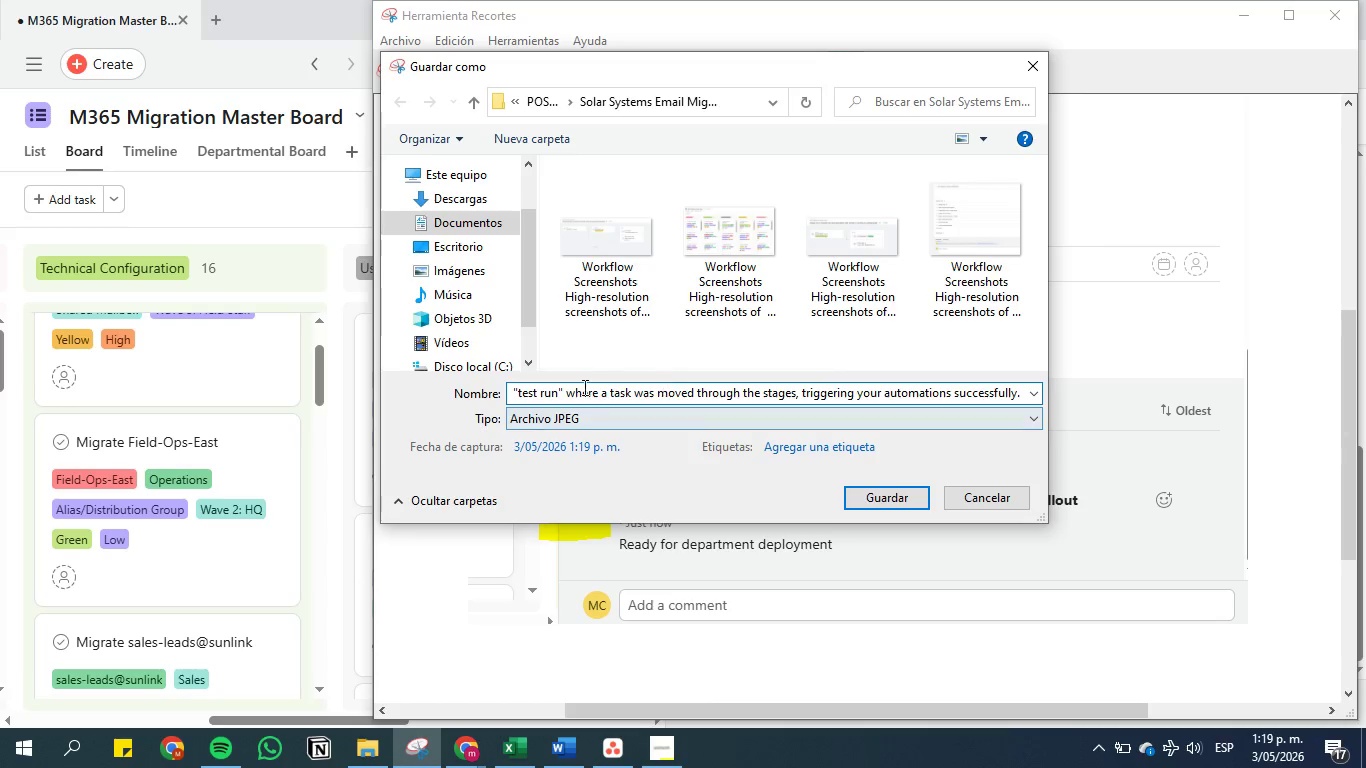 
left_click([562, 392])
 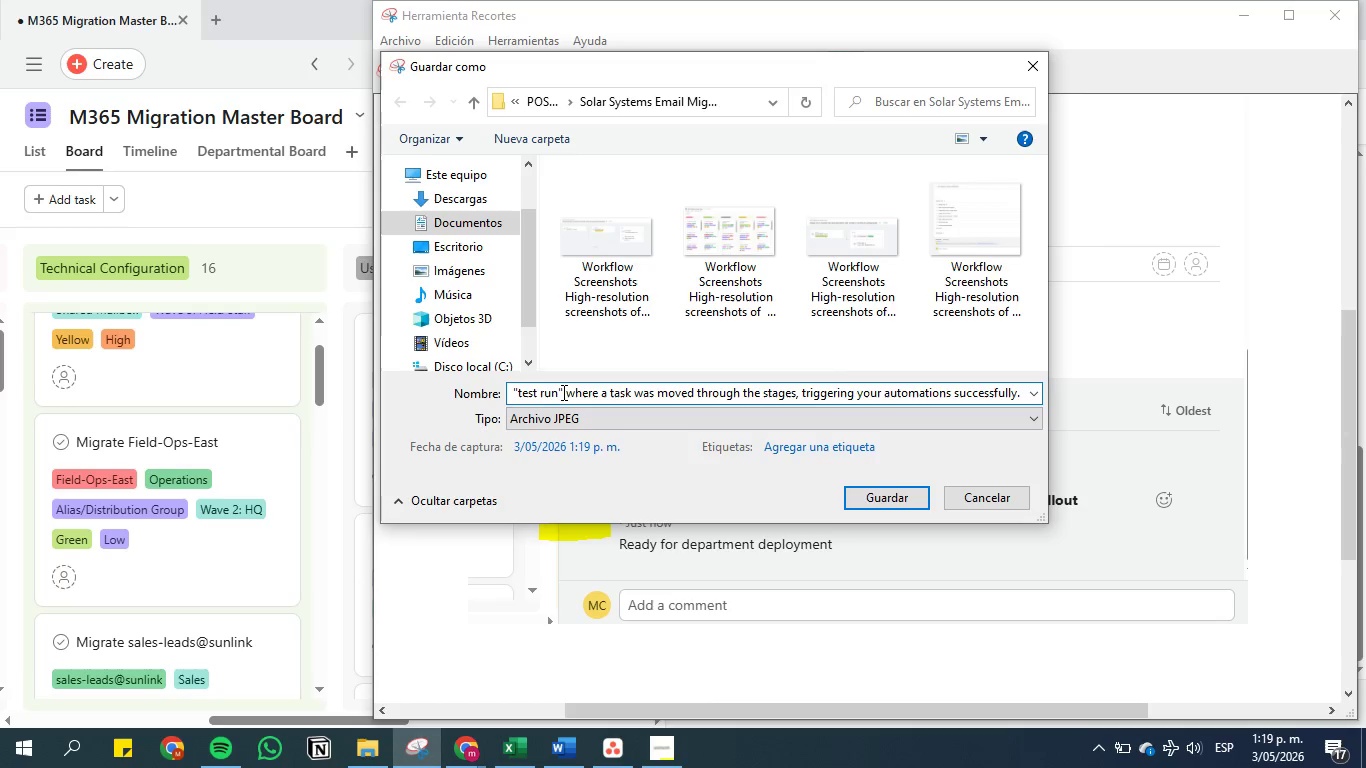 
key(Backspace)
 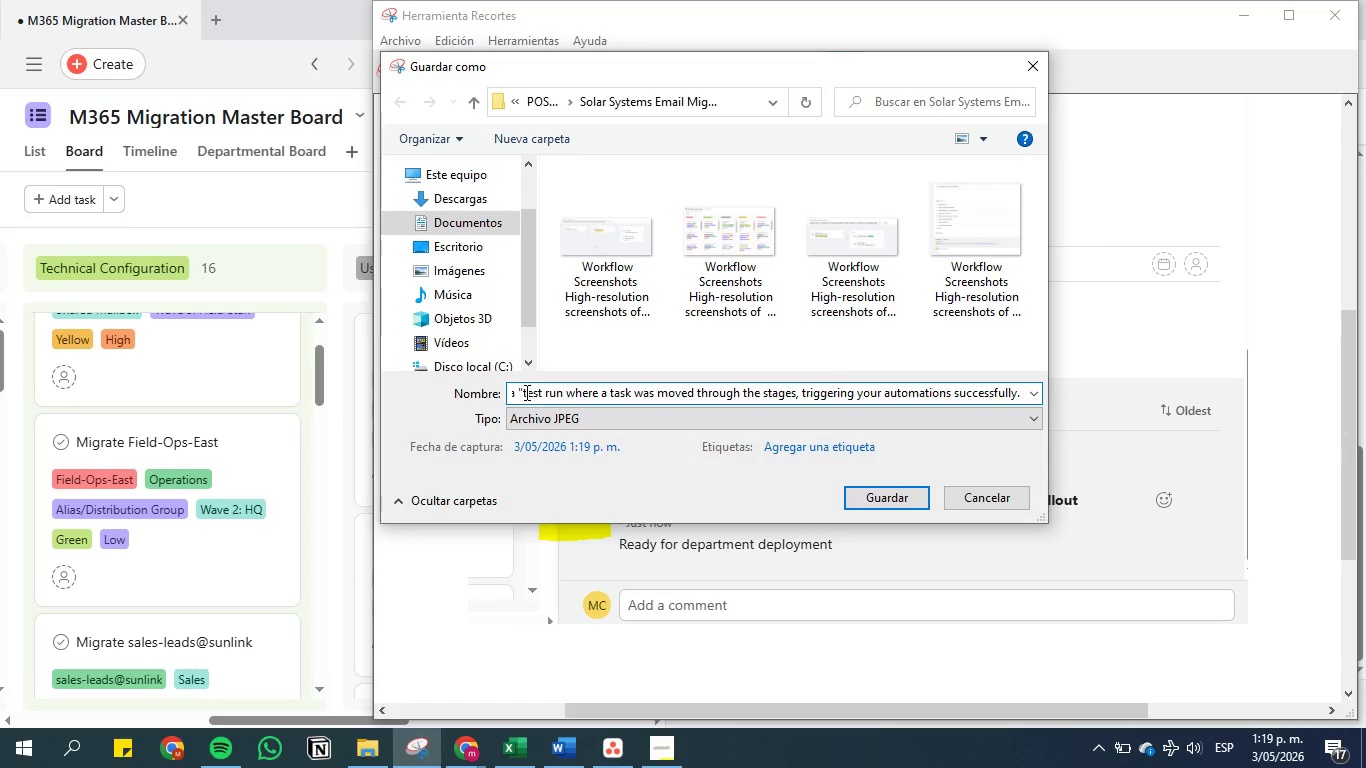 
left_click([525, 392])
 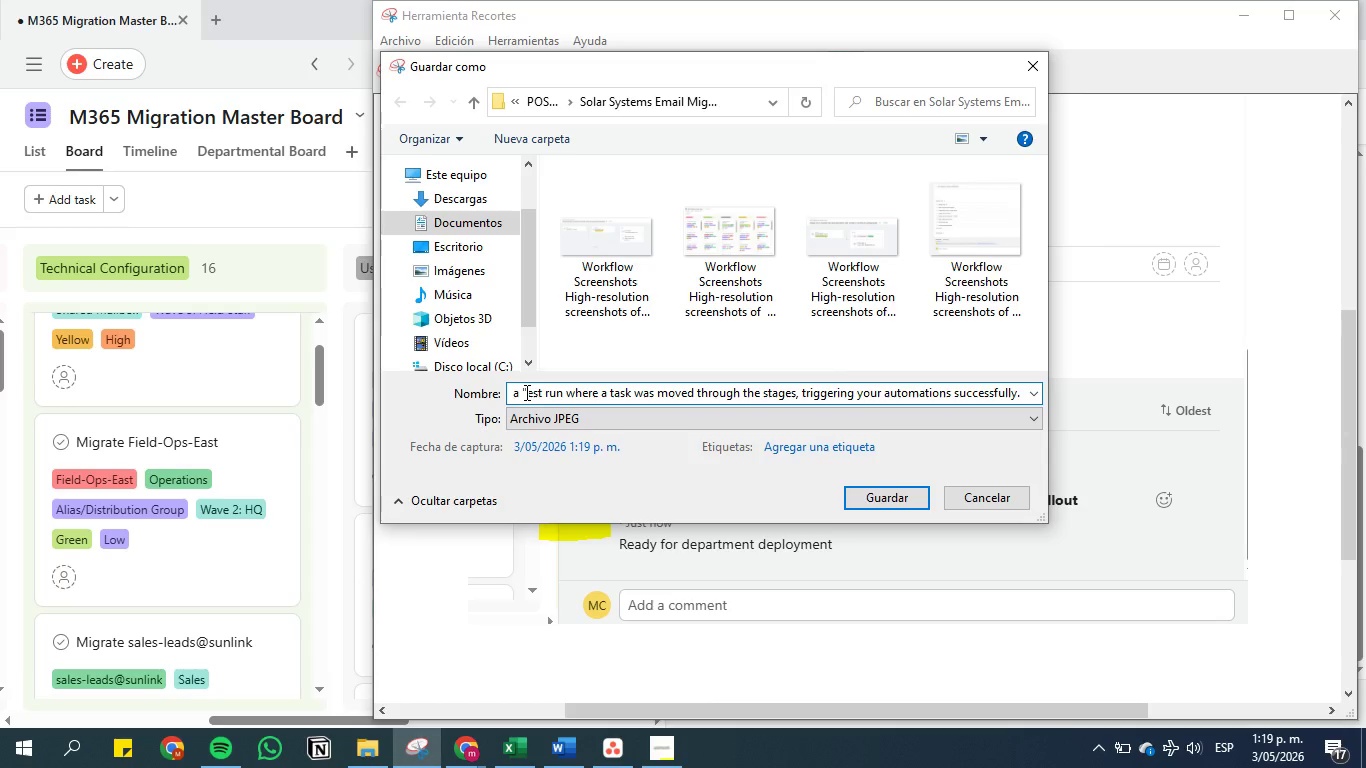 
key(Backspace)
 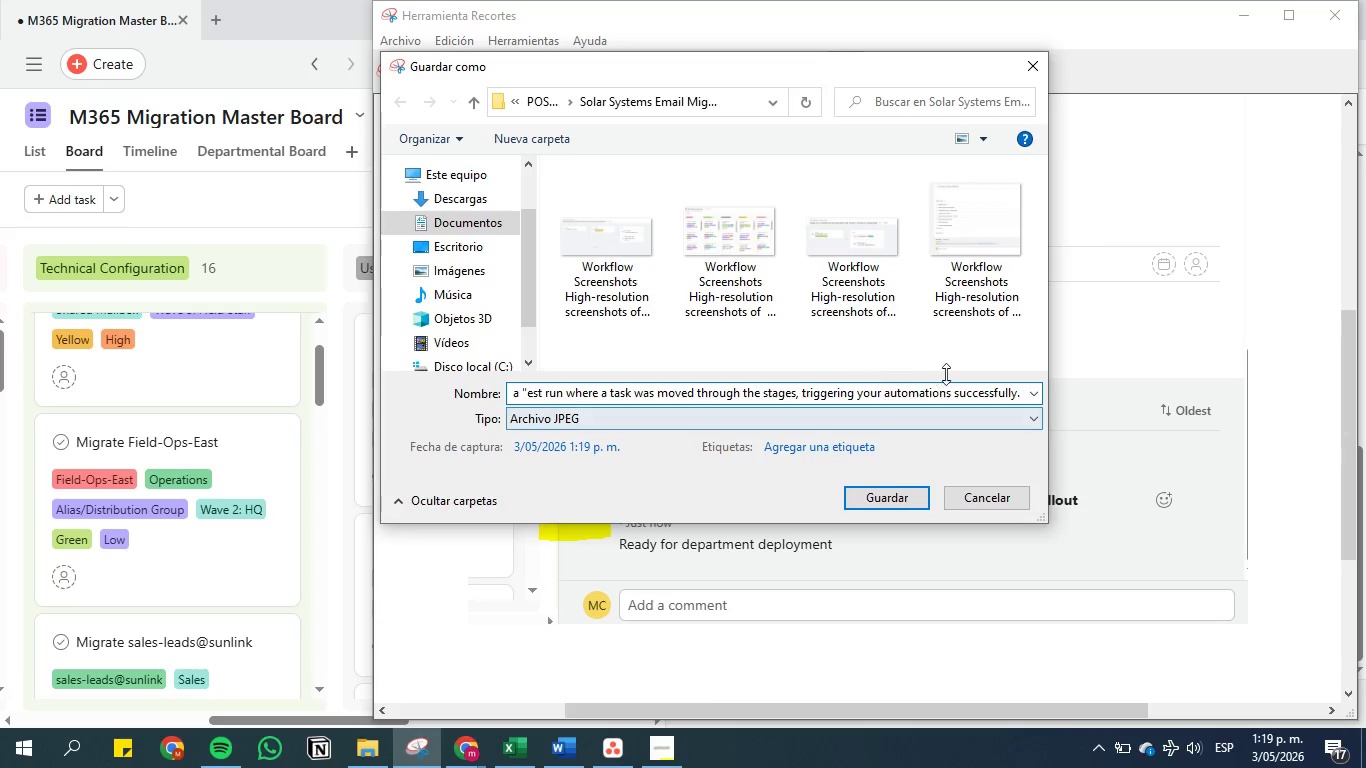 
left_click([915, 395])
 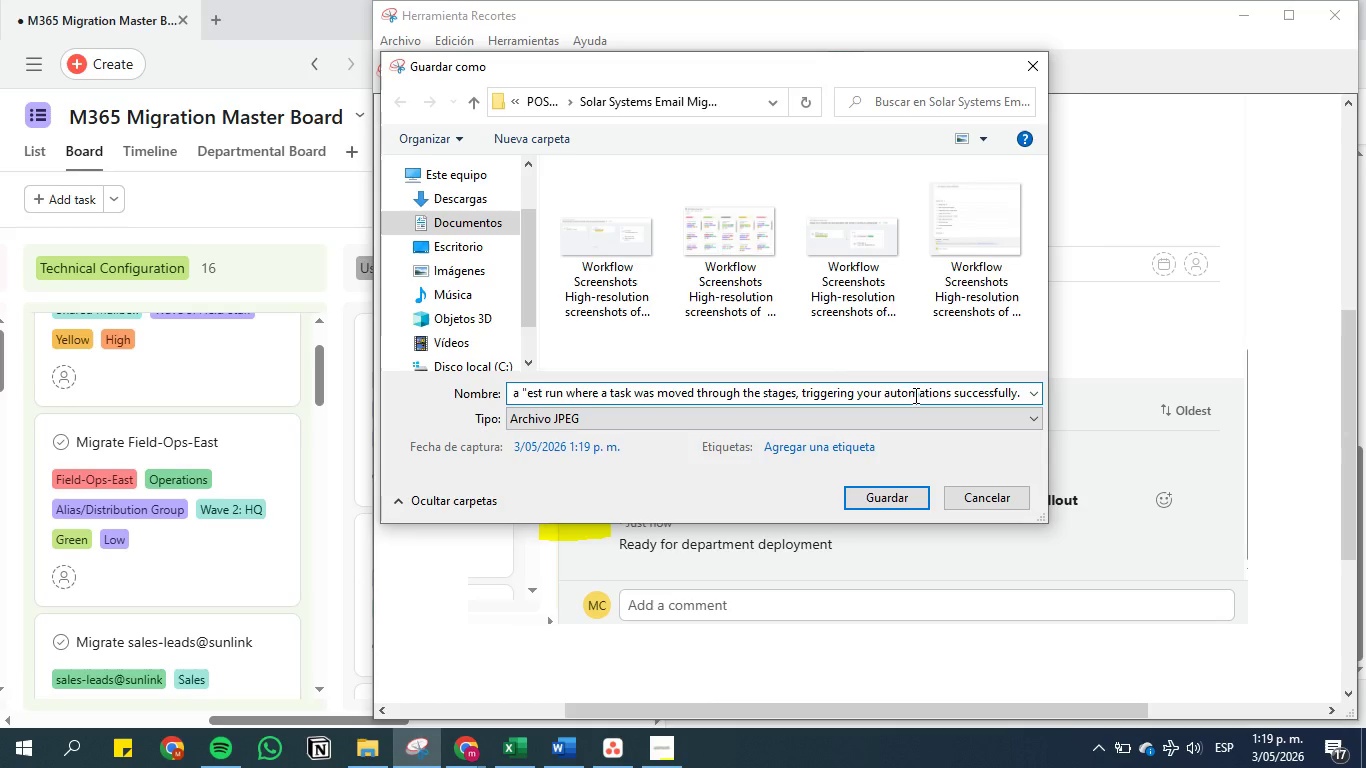 
hold_key(key=ArrowLeft, duration=1.22)
 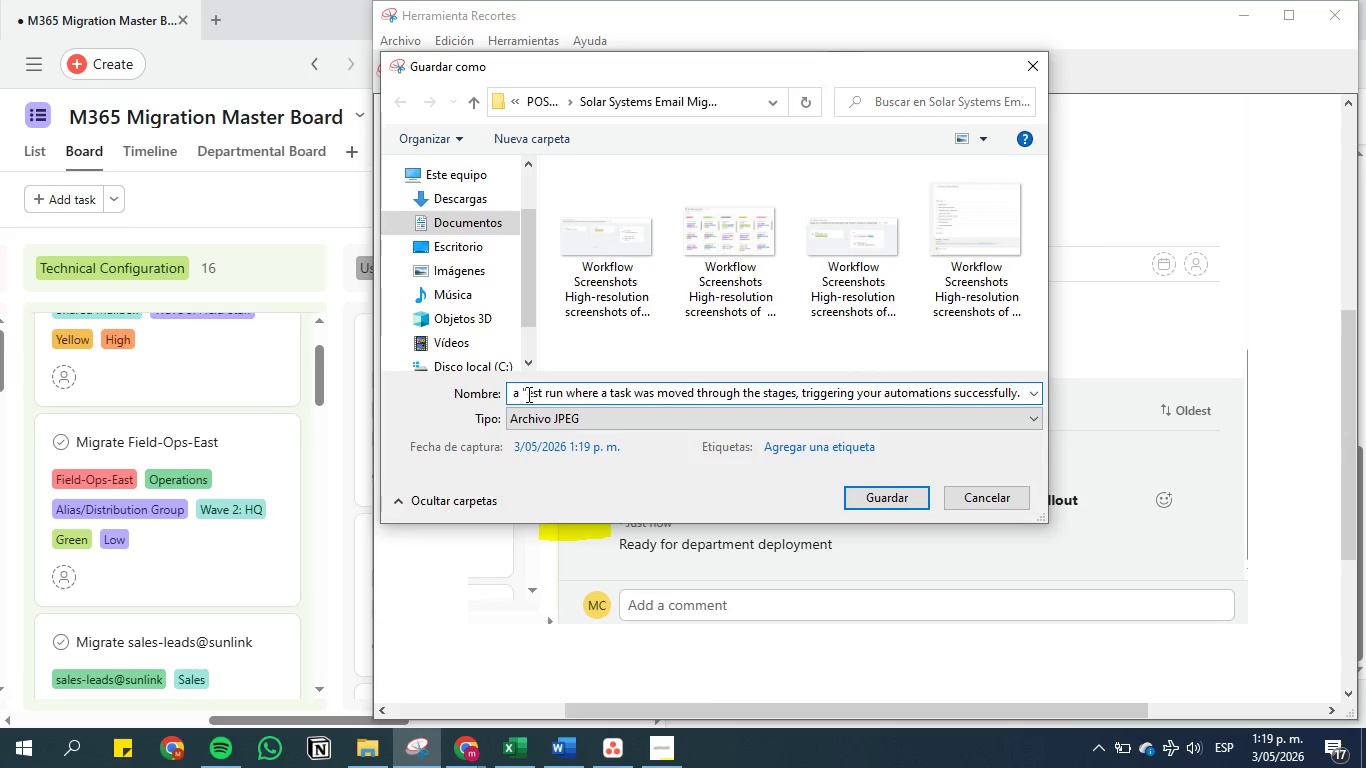 
left_click([527, 394])
 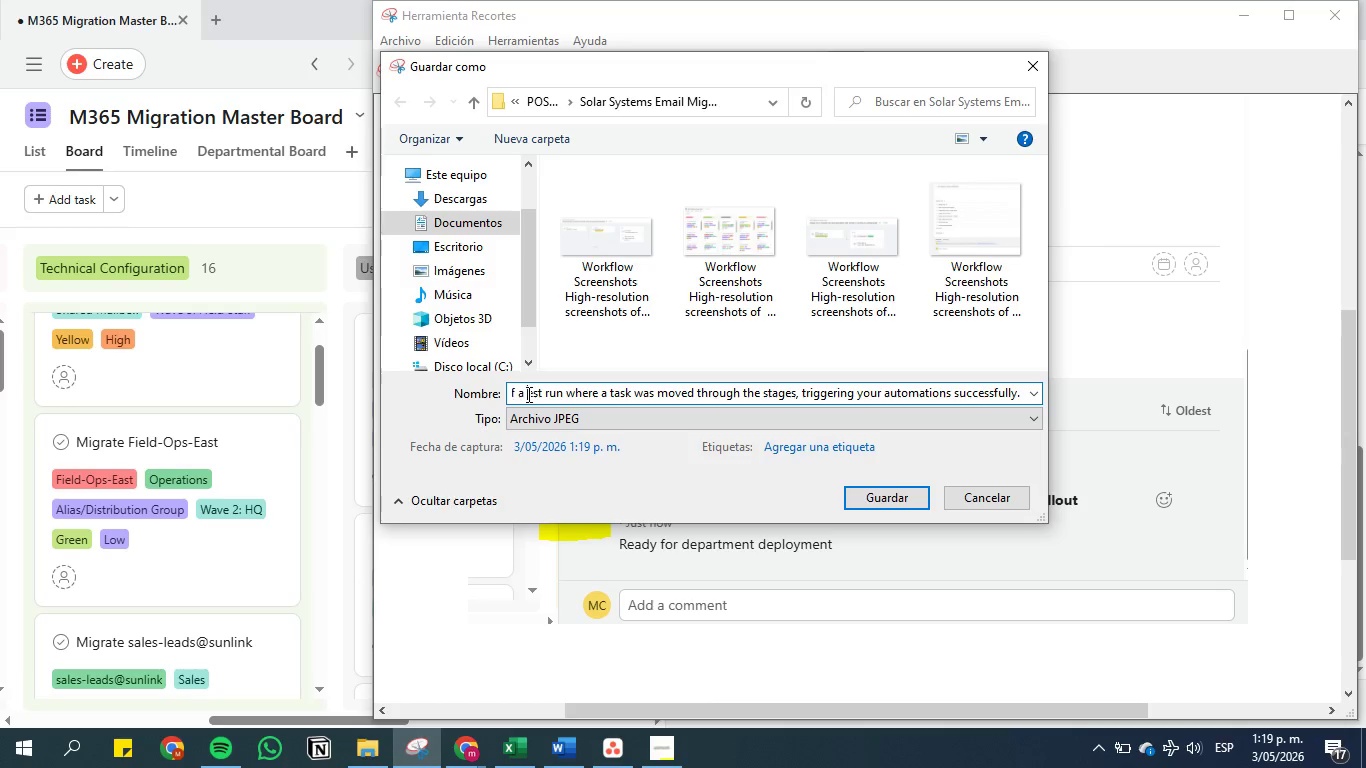 
key(Backspace)
 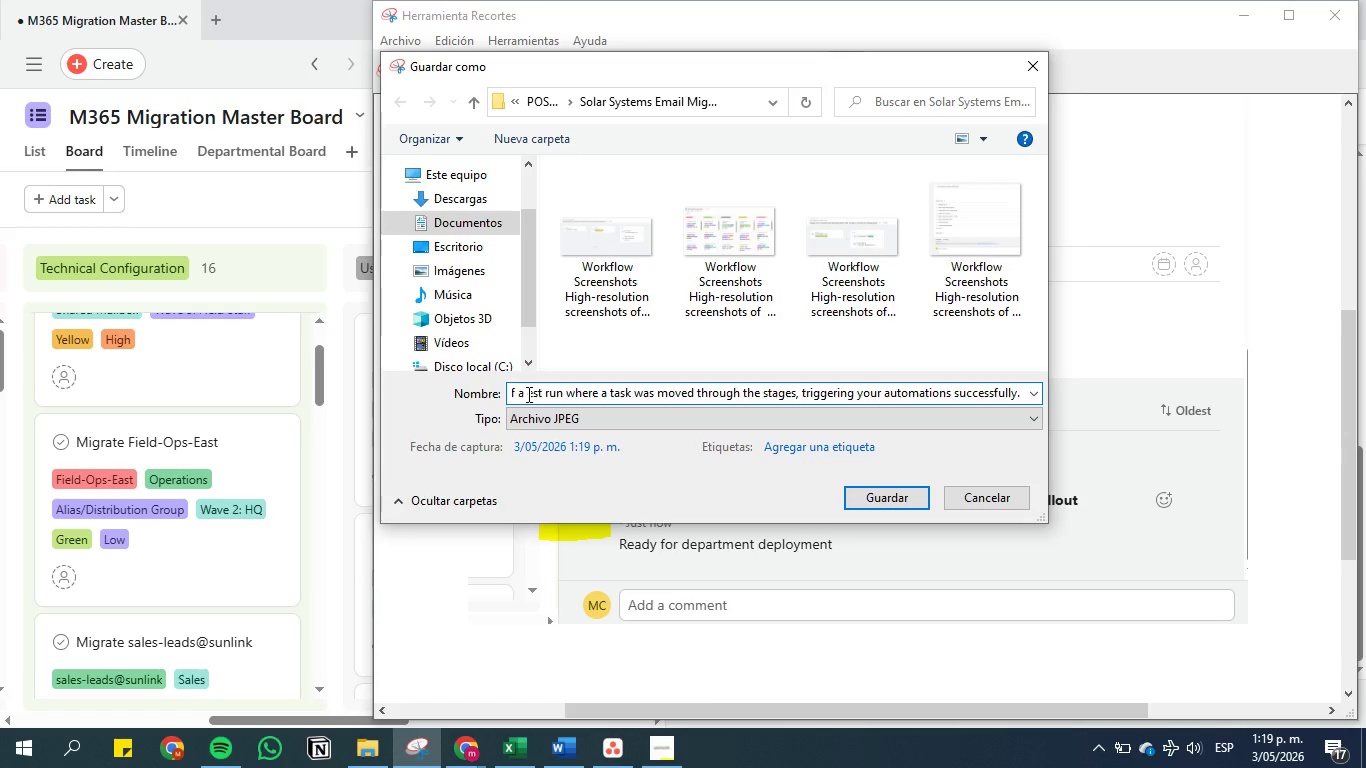 
key(T)
 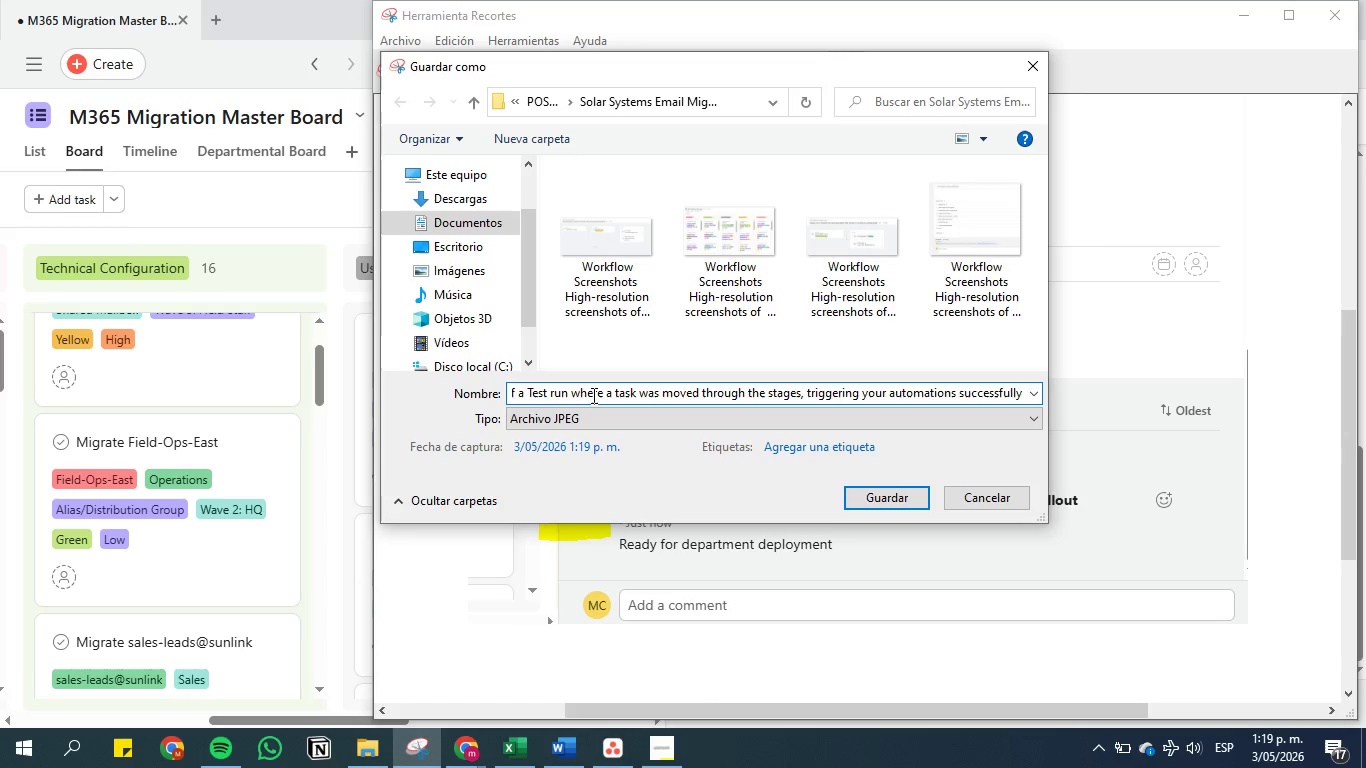 
hold_key(key=ArrowLeft, duration=0.84)
 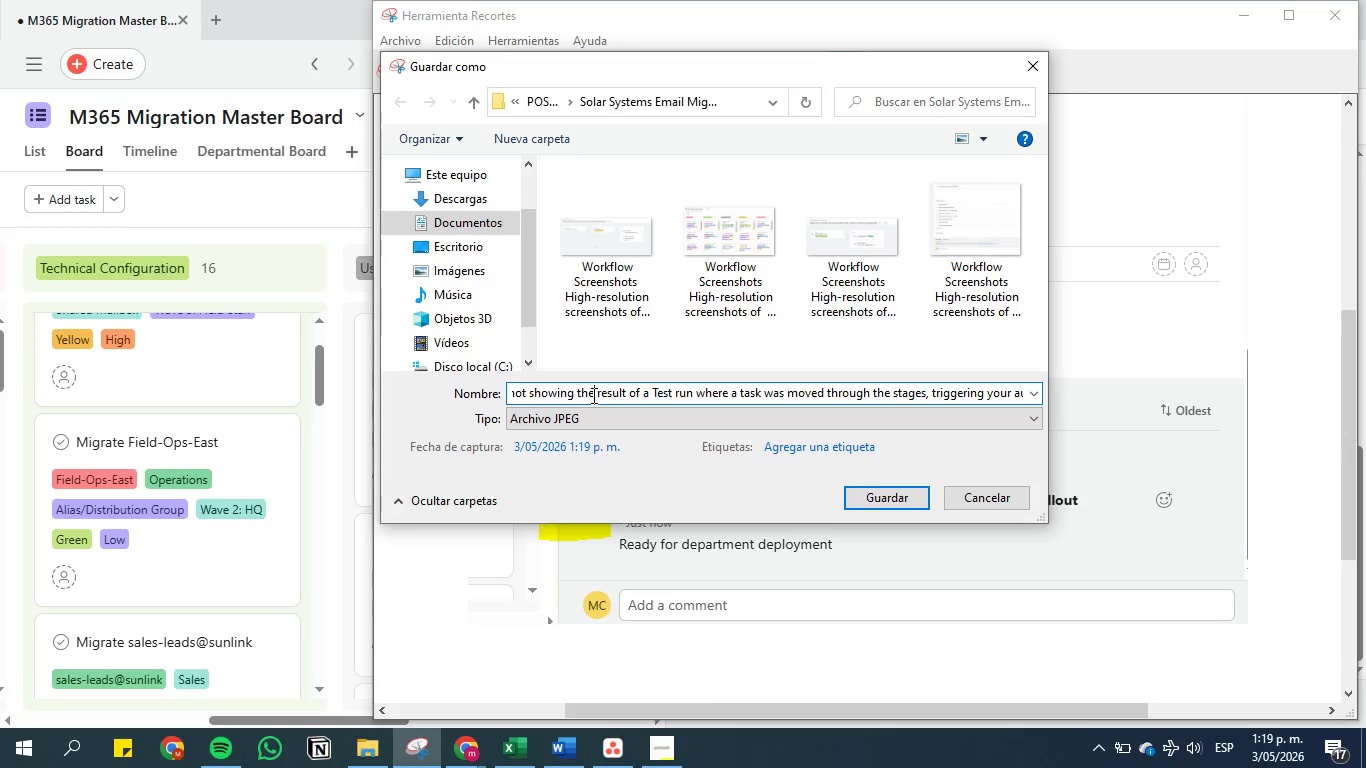 
hold_key(key=ArrowLeft, duration=1.5)
 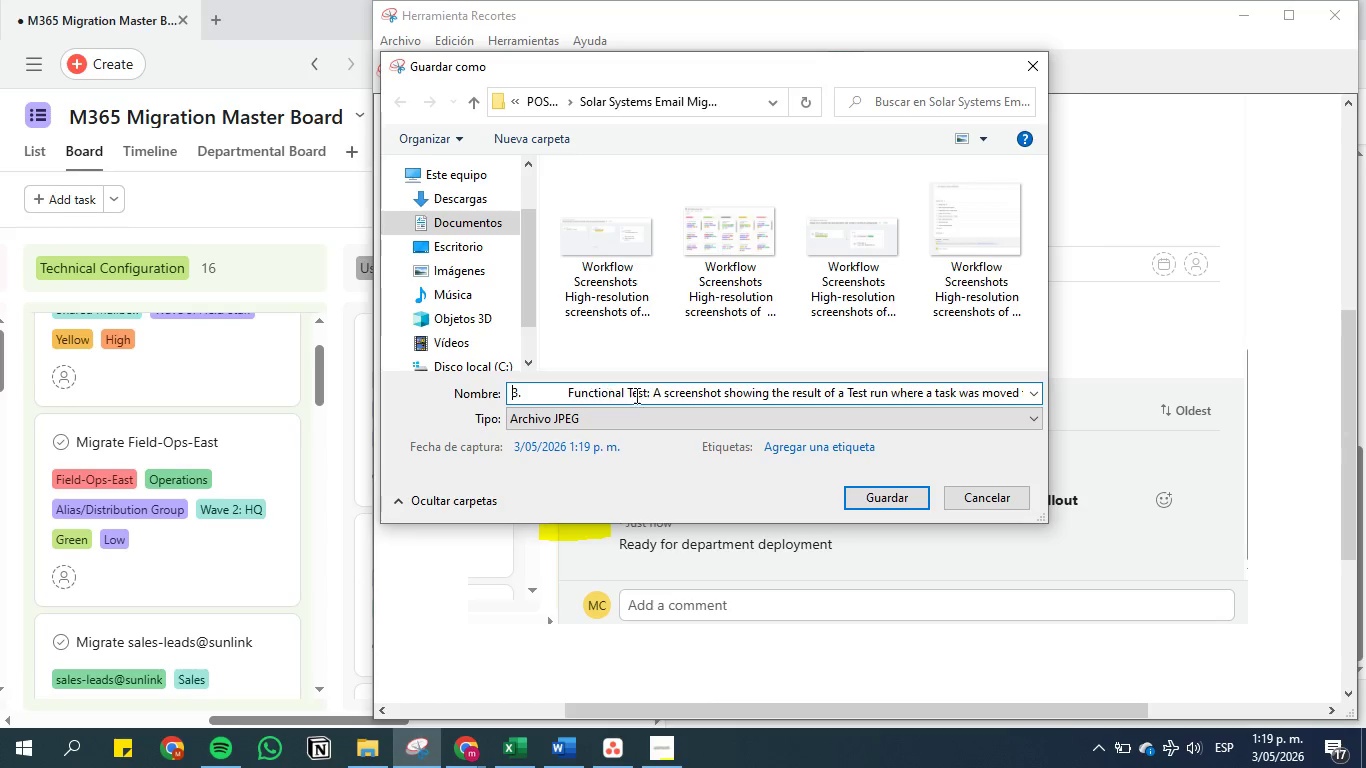 
hold_key(key=ArrowLeft, duration=0.44)
 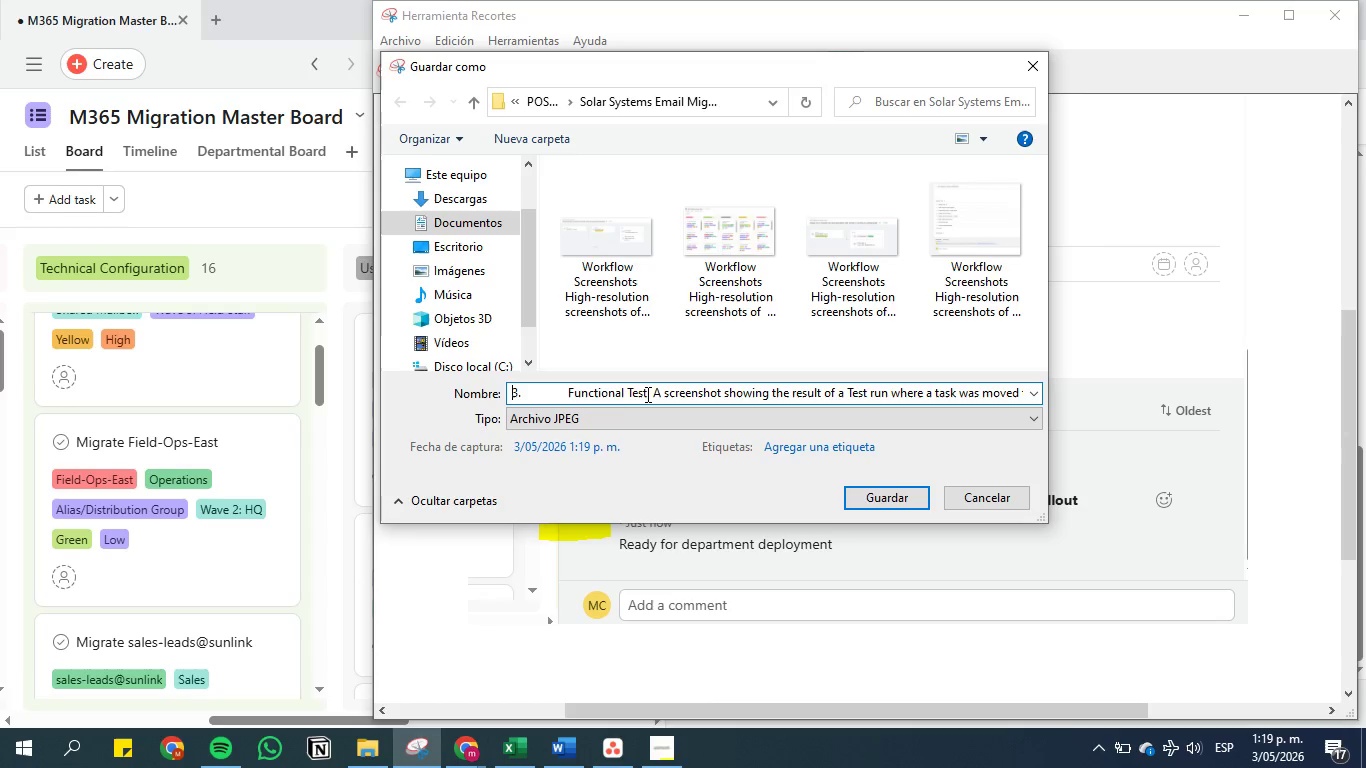 
left_click([647, 394])
 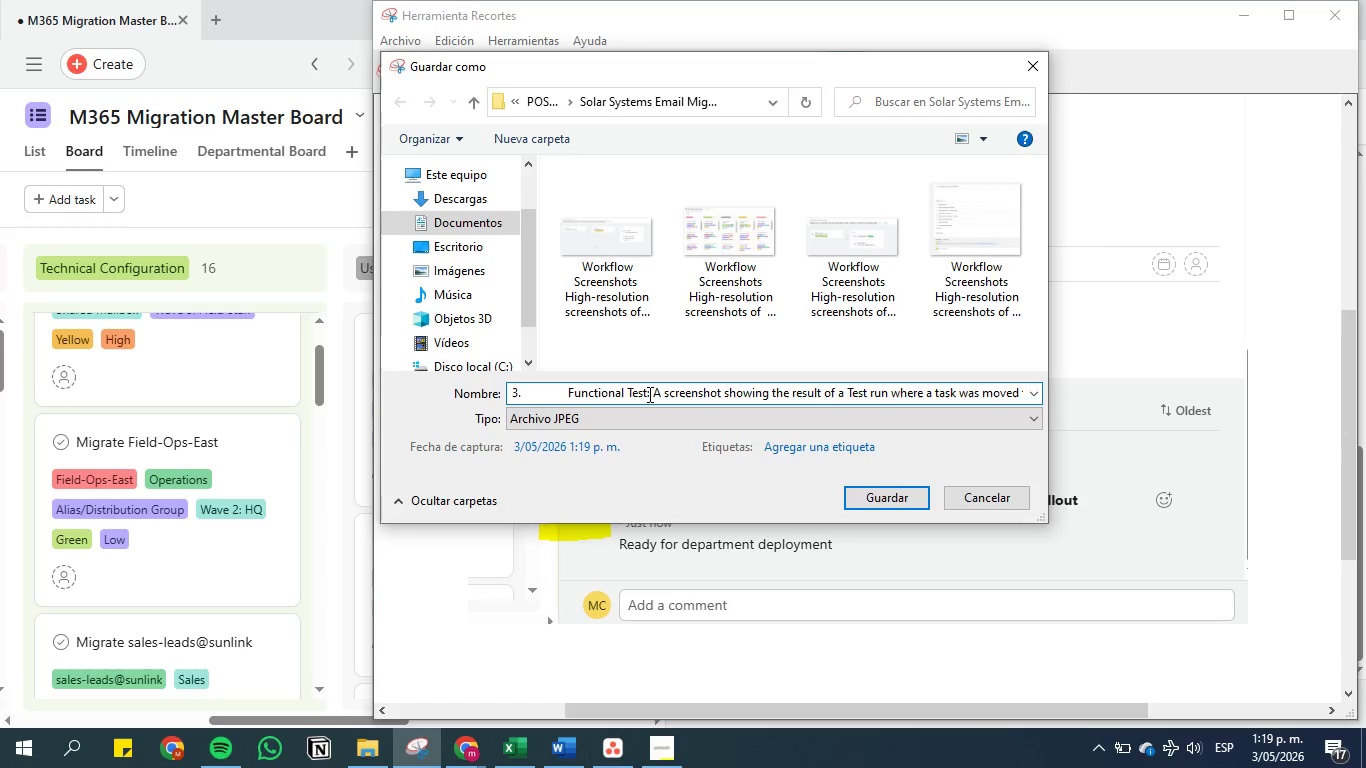 
left_click([648, 394])
 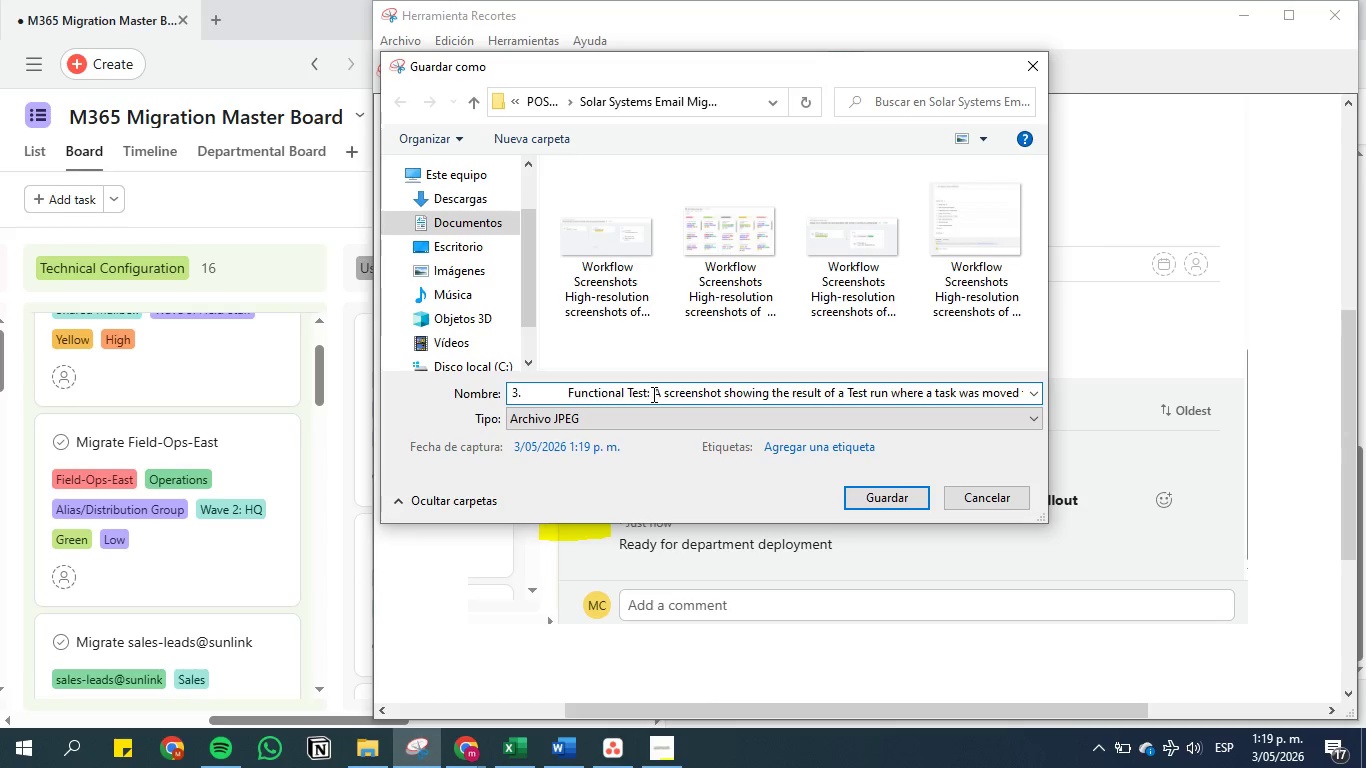 
key(ArrowRight)
 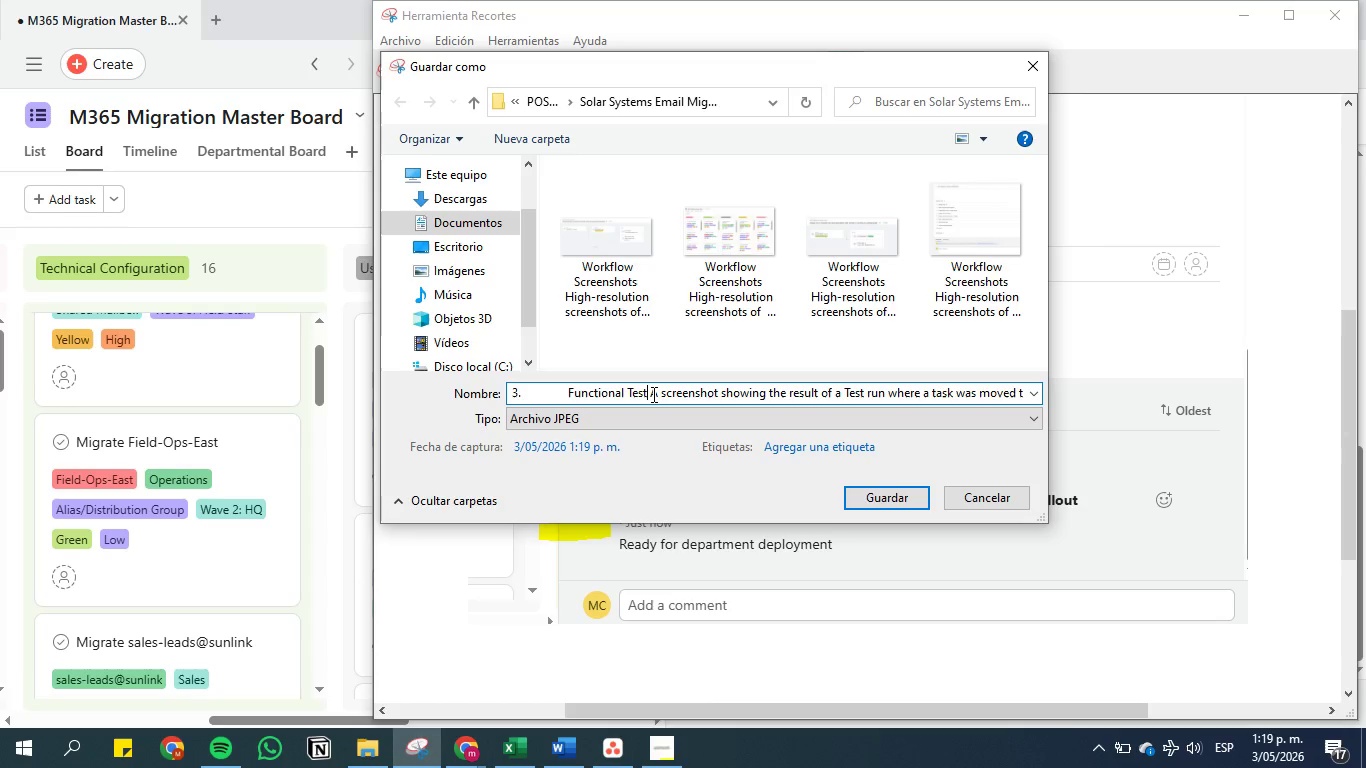 
key(Backspace)
 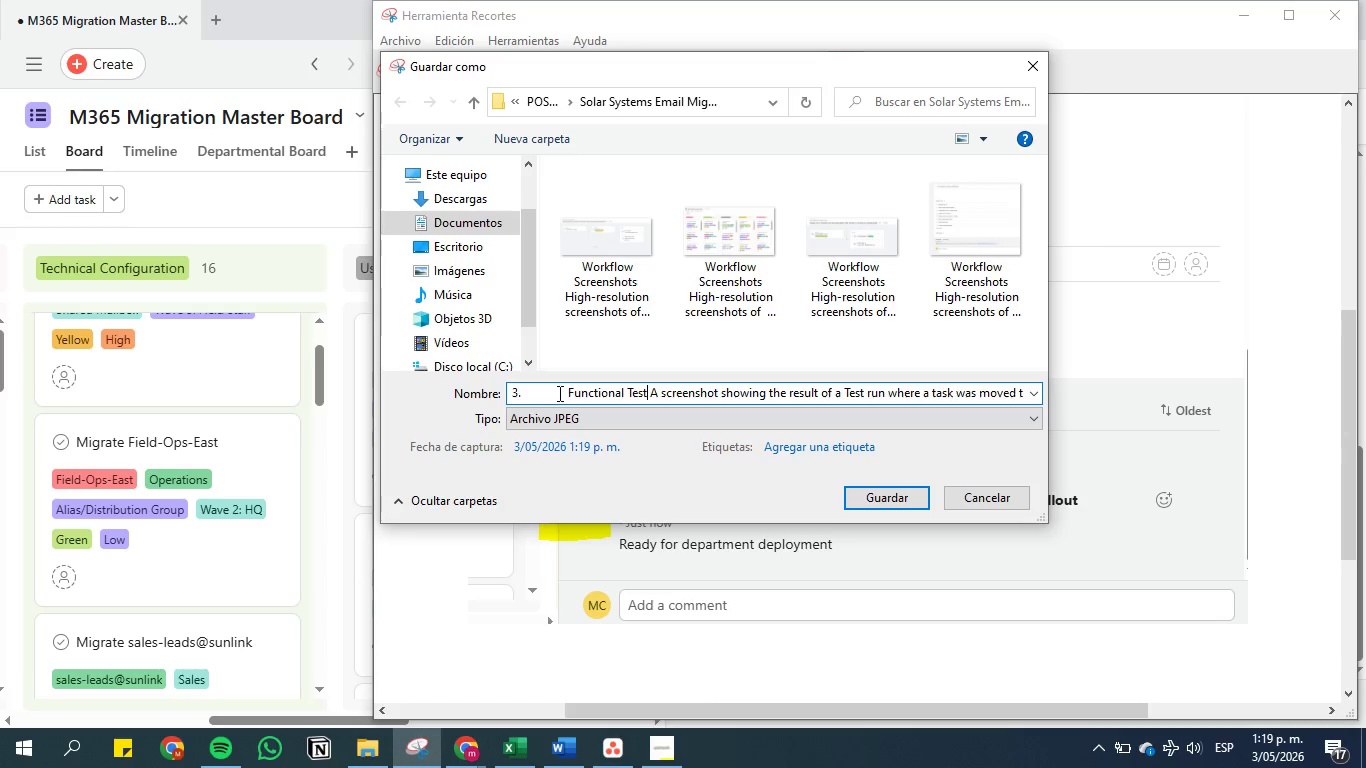 
left_click([567, 393])
 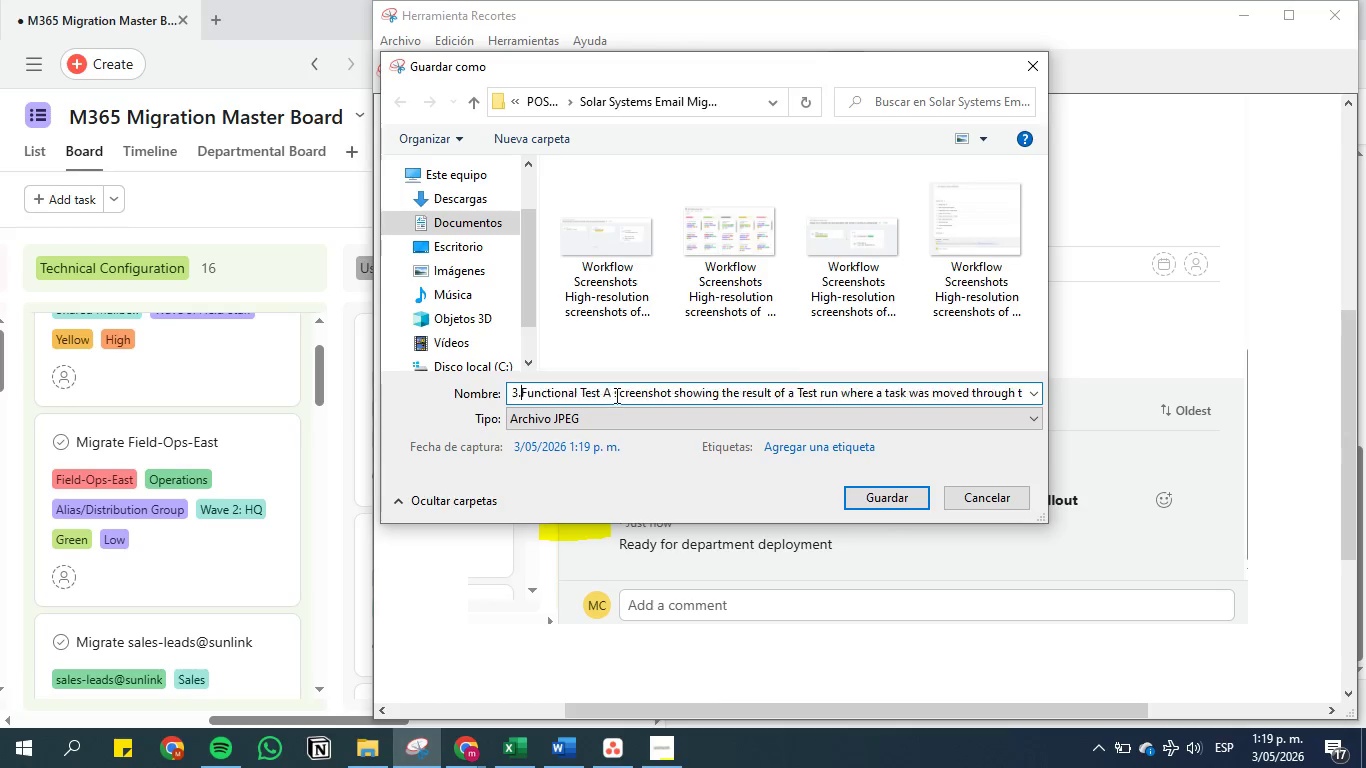 
key(Backspace)
 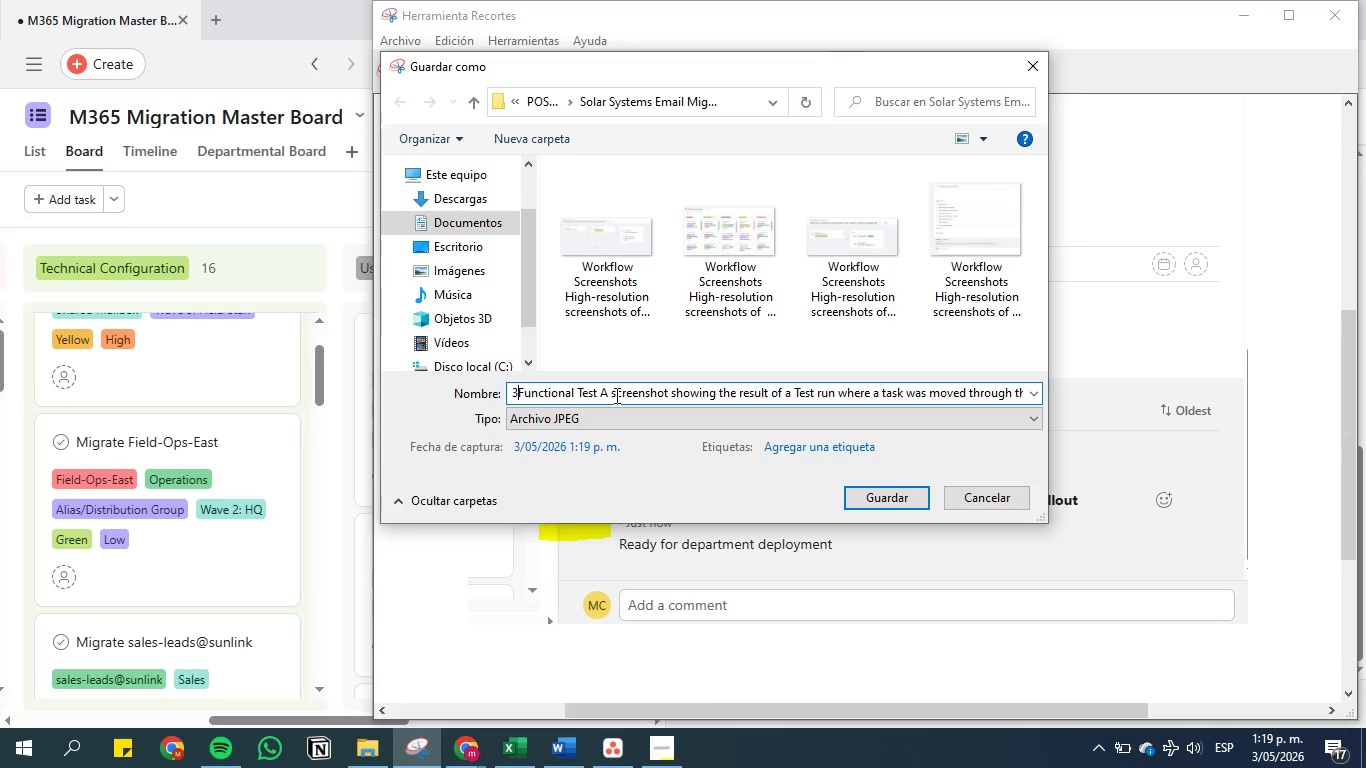 
key(Backspace)
 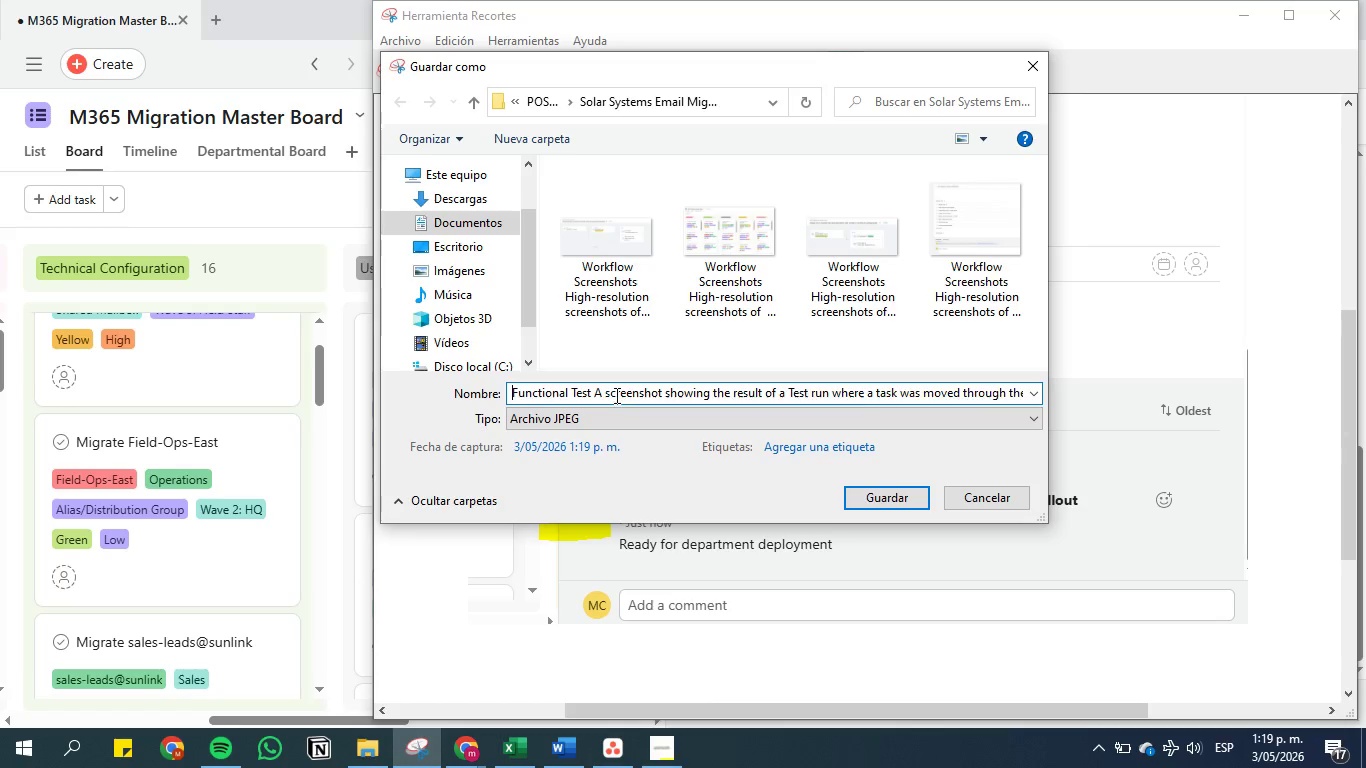 
key(Backspace)
 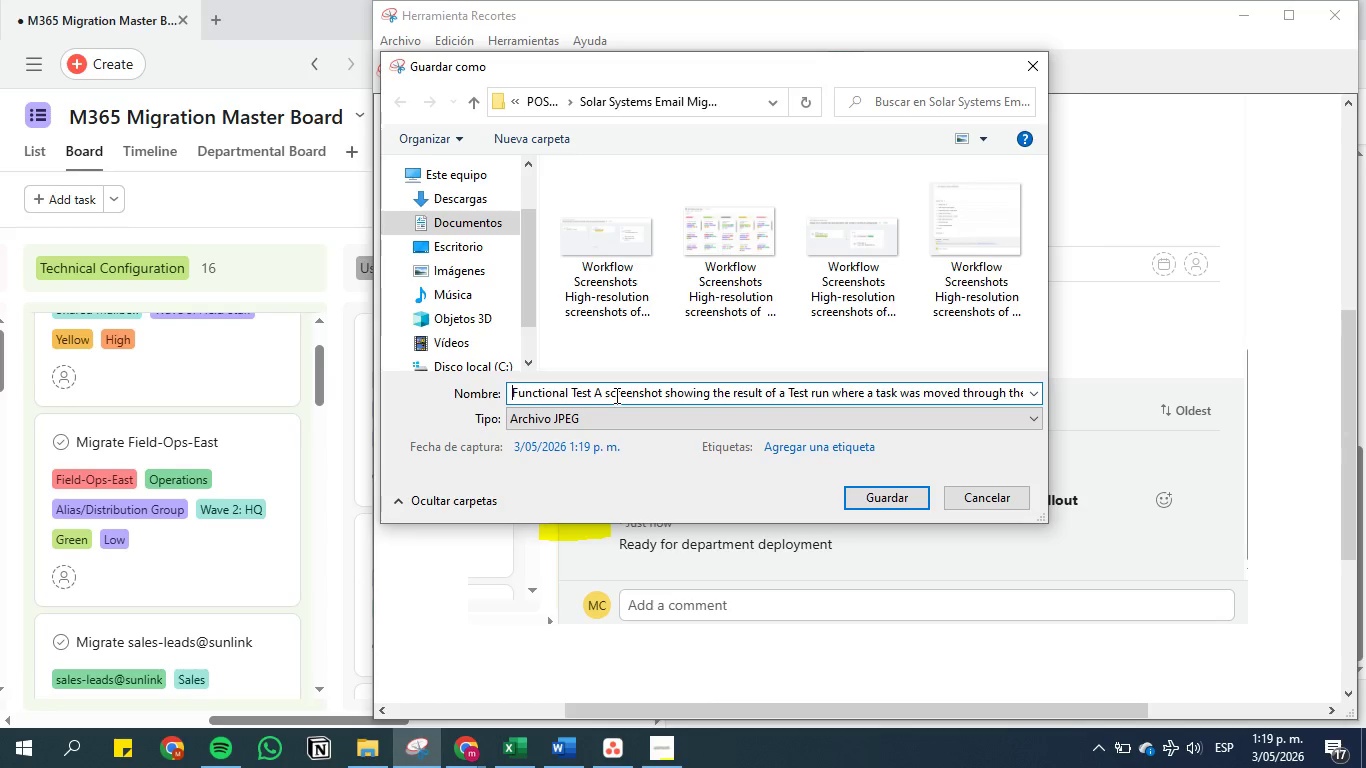 
key(Backspace)
 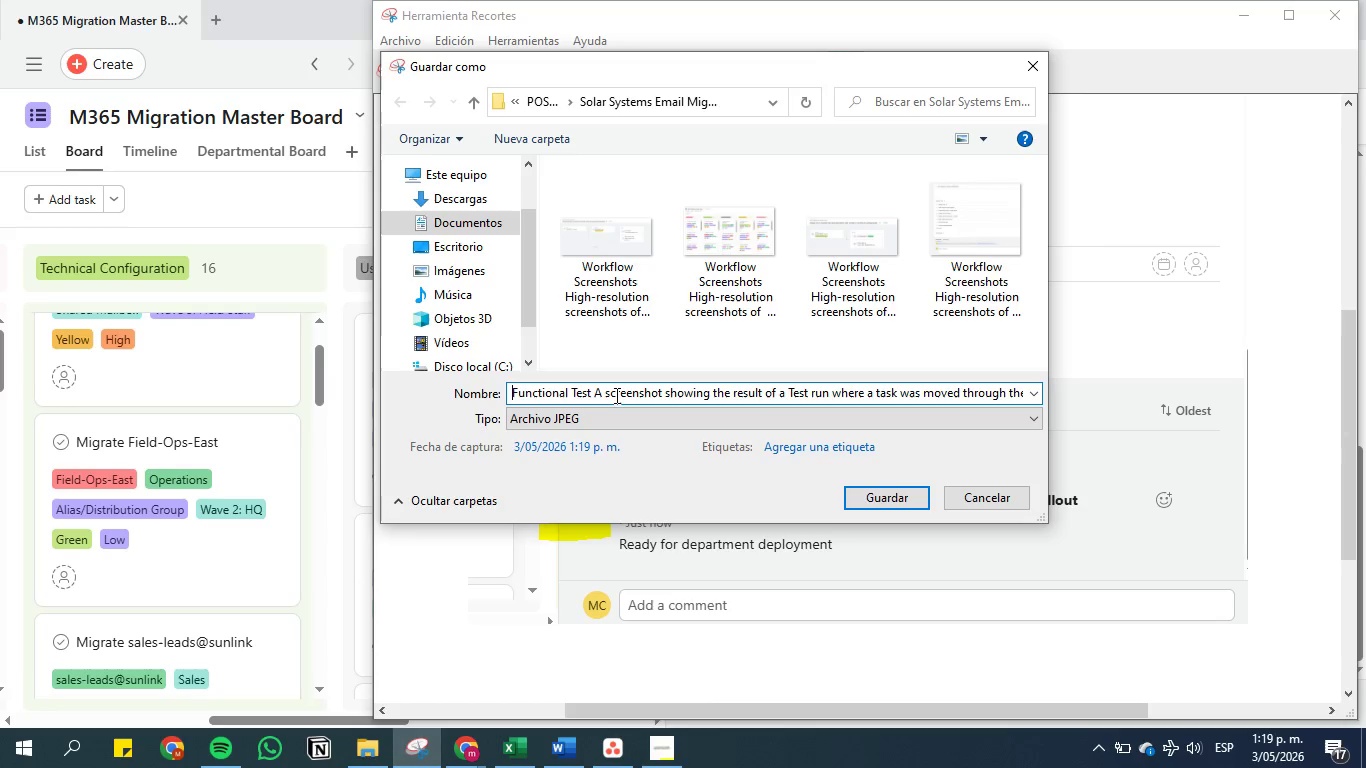 
hold_key(key=ArrowRight, duration=1.5)
 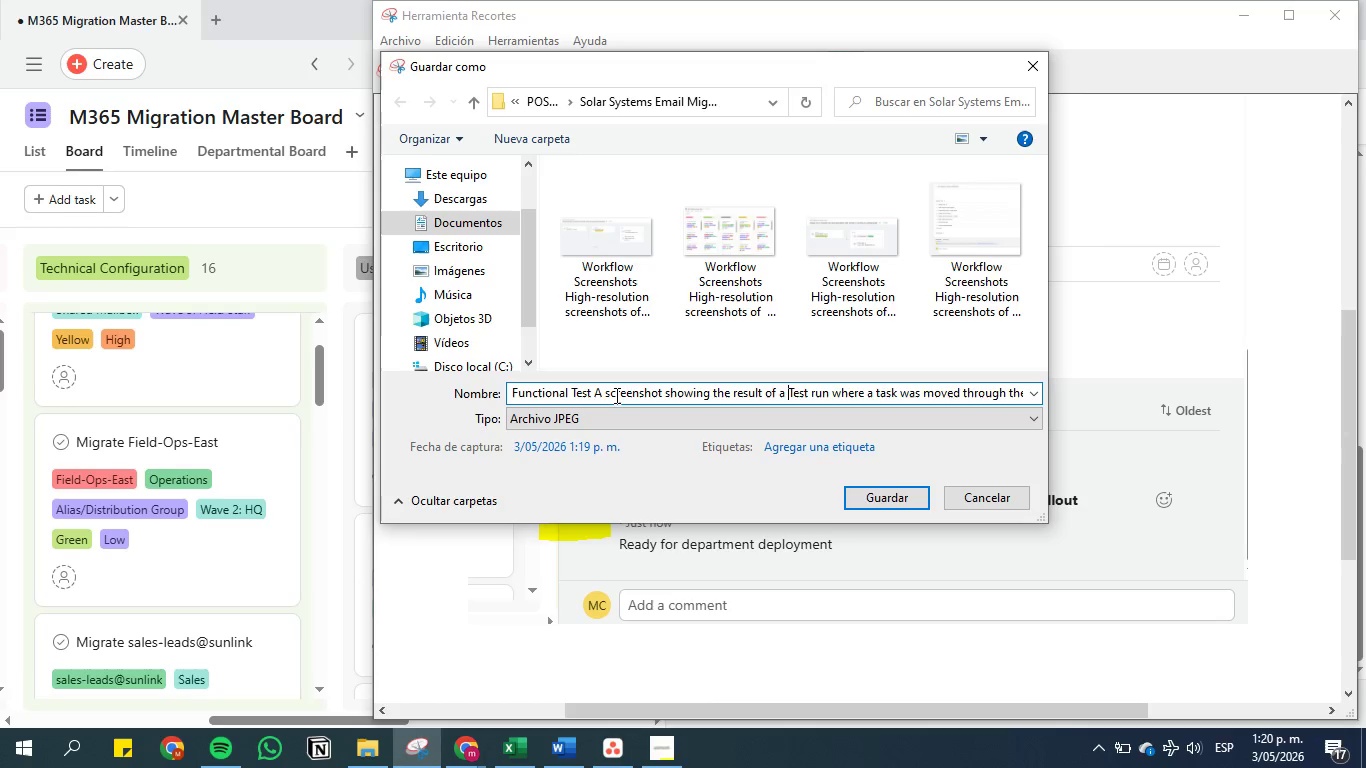 
hold_key(key=ArrowRight, duration=1.51)
 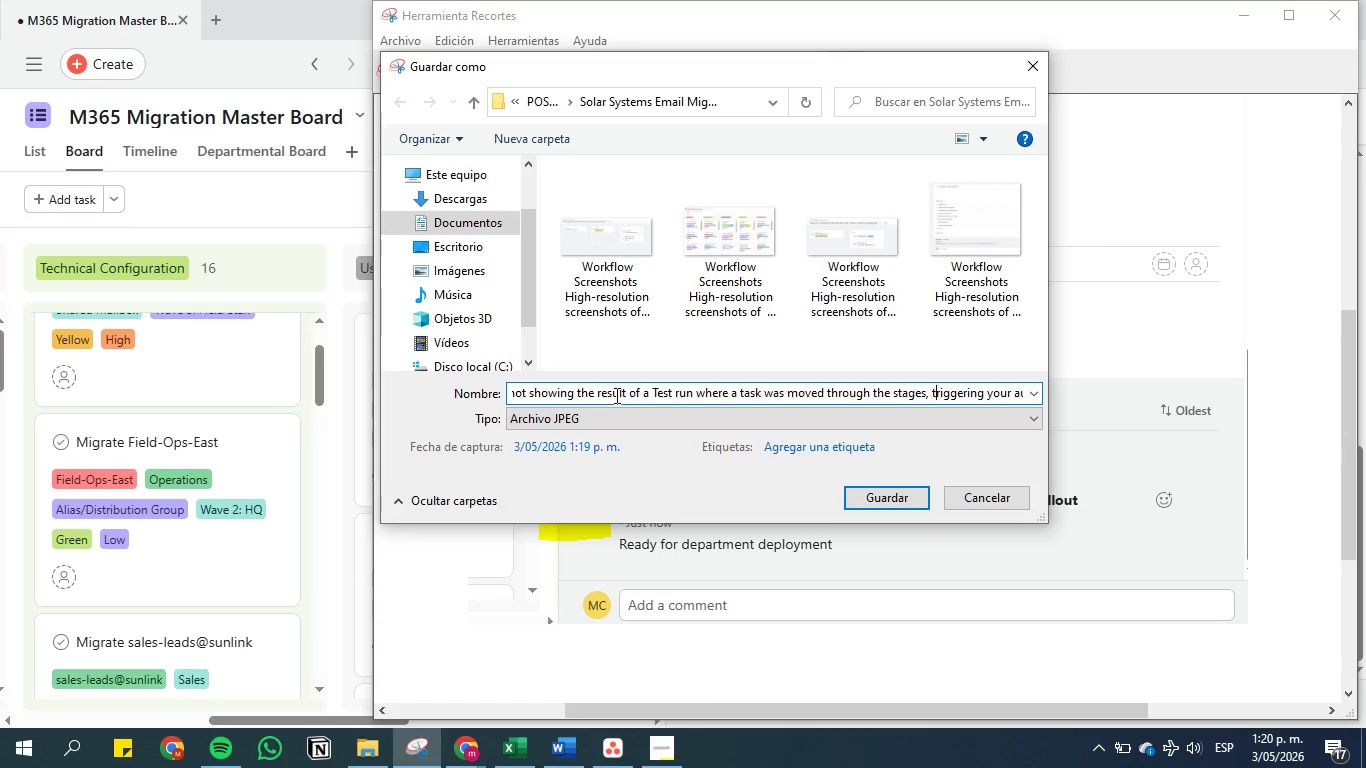 
hold_key(key=ArrowRight, duration=1.5)
 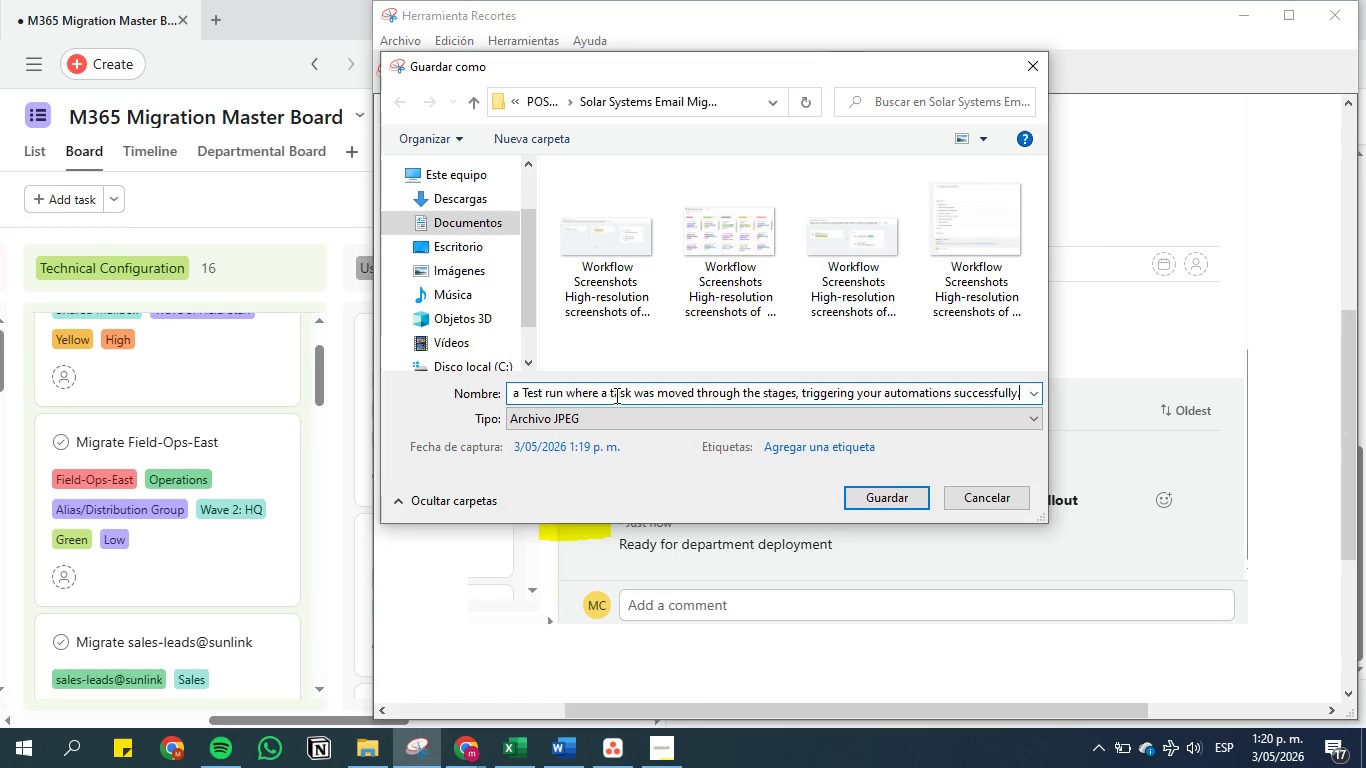 
hold_key(key=ArrowRight, duration=0.5)
 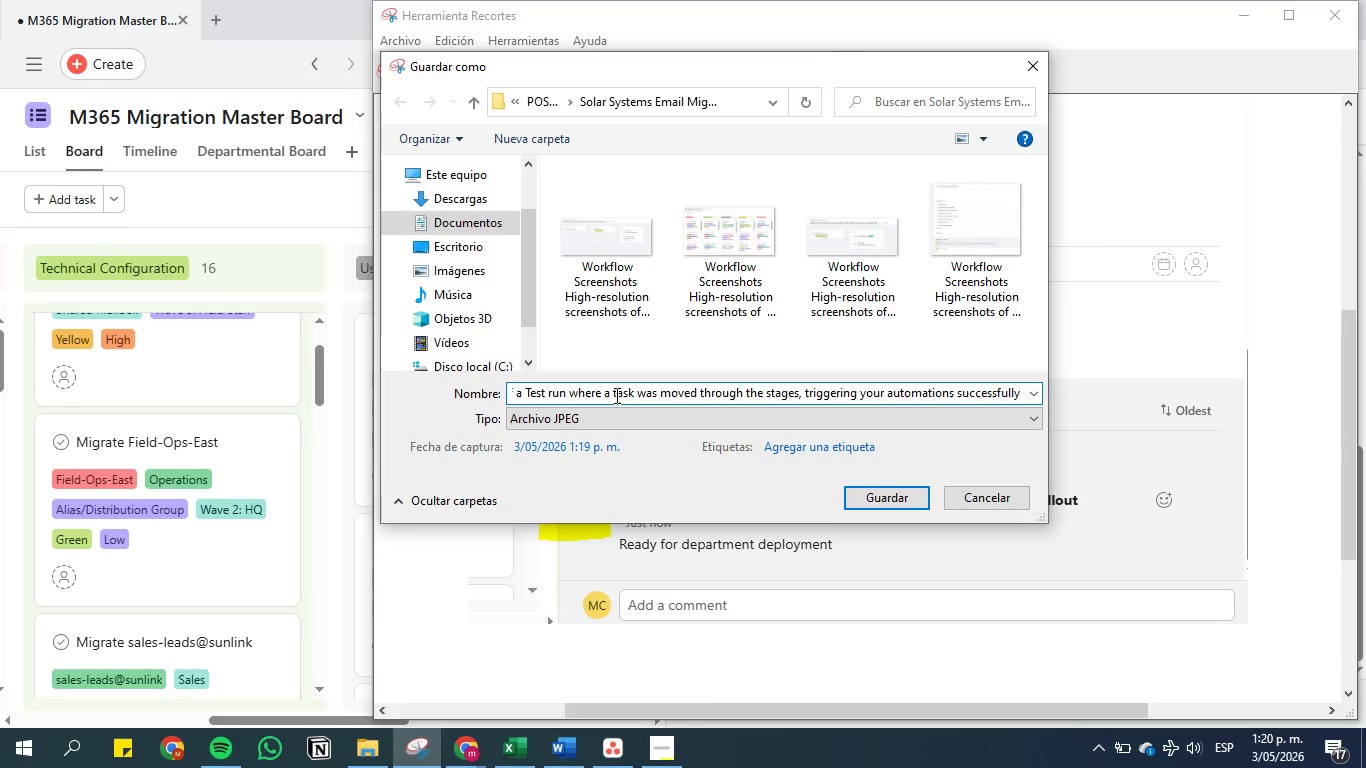 
key(Backspace)
 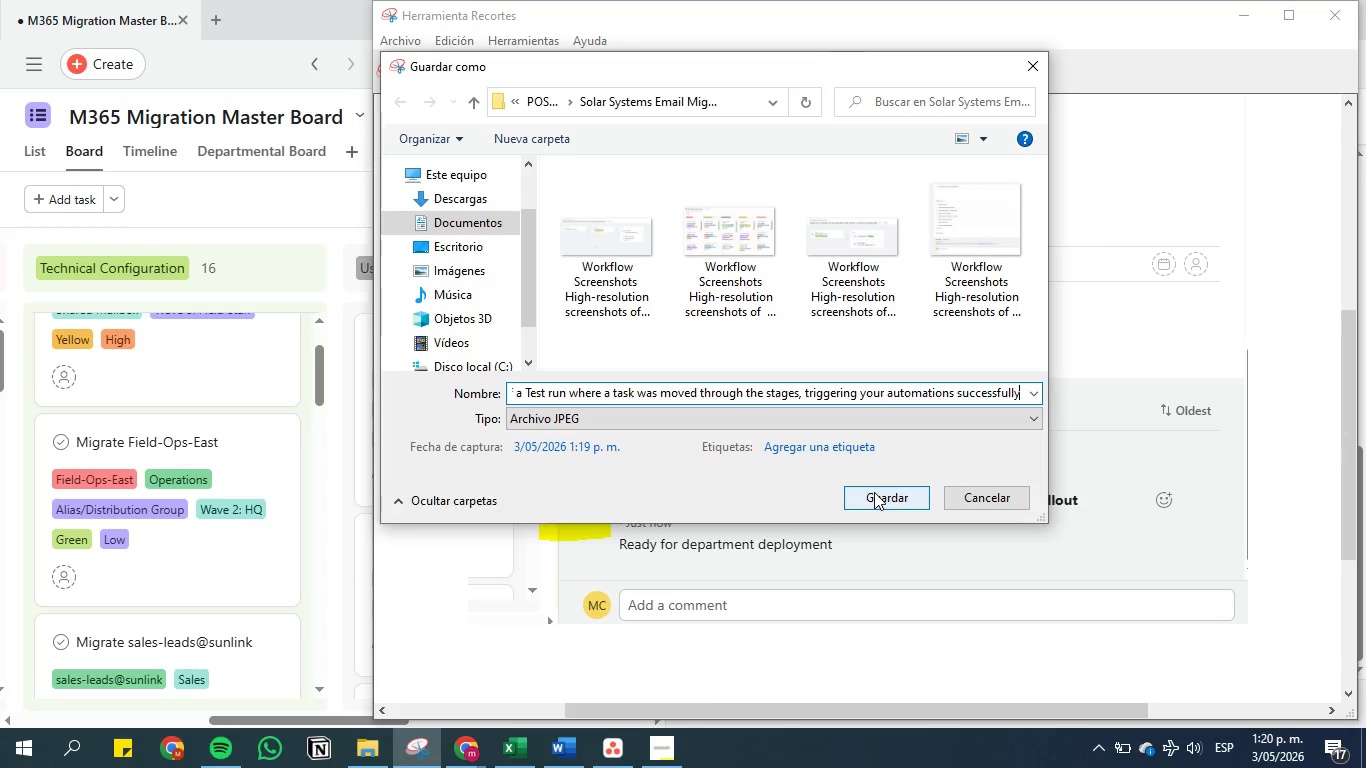 
left_click([874, 492])
 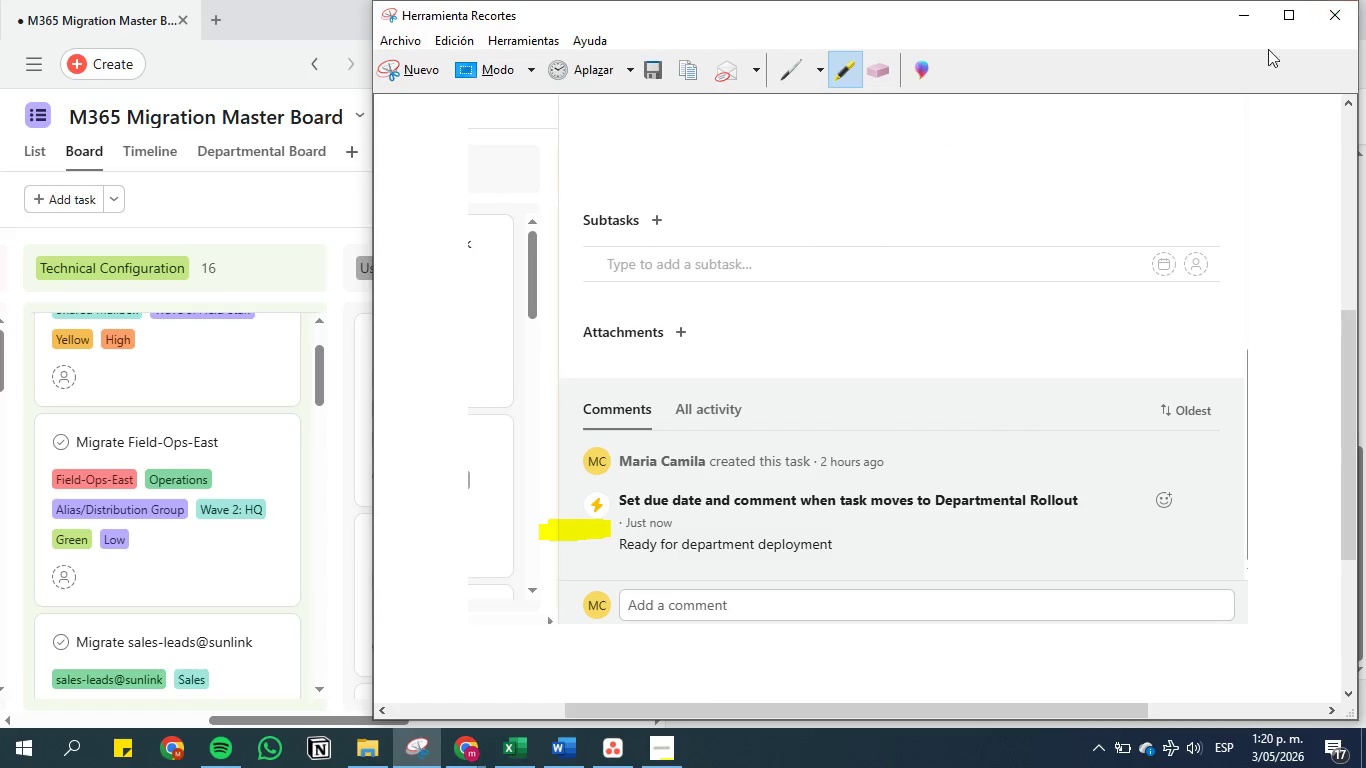 
left_click([1247, 5])
 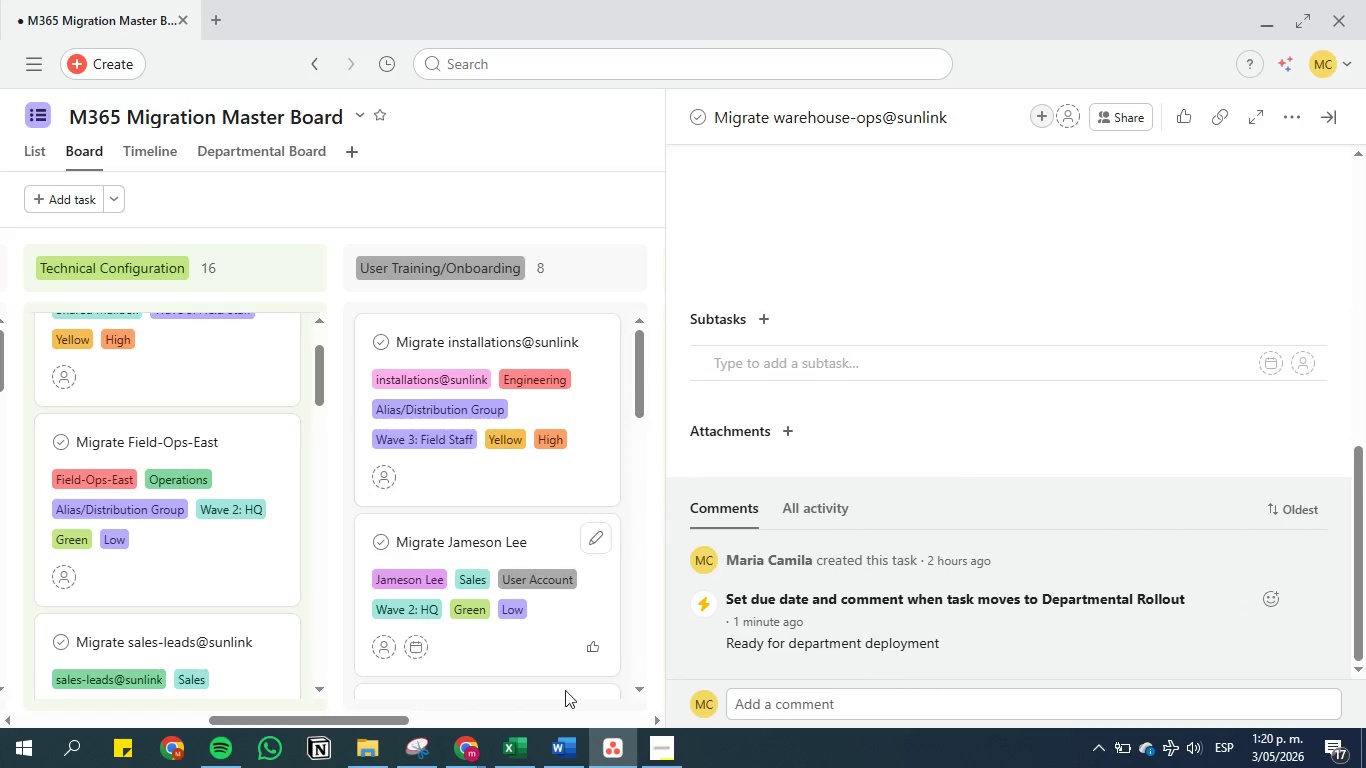 
left_click([571, 767])
 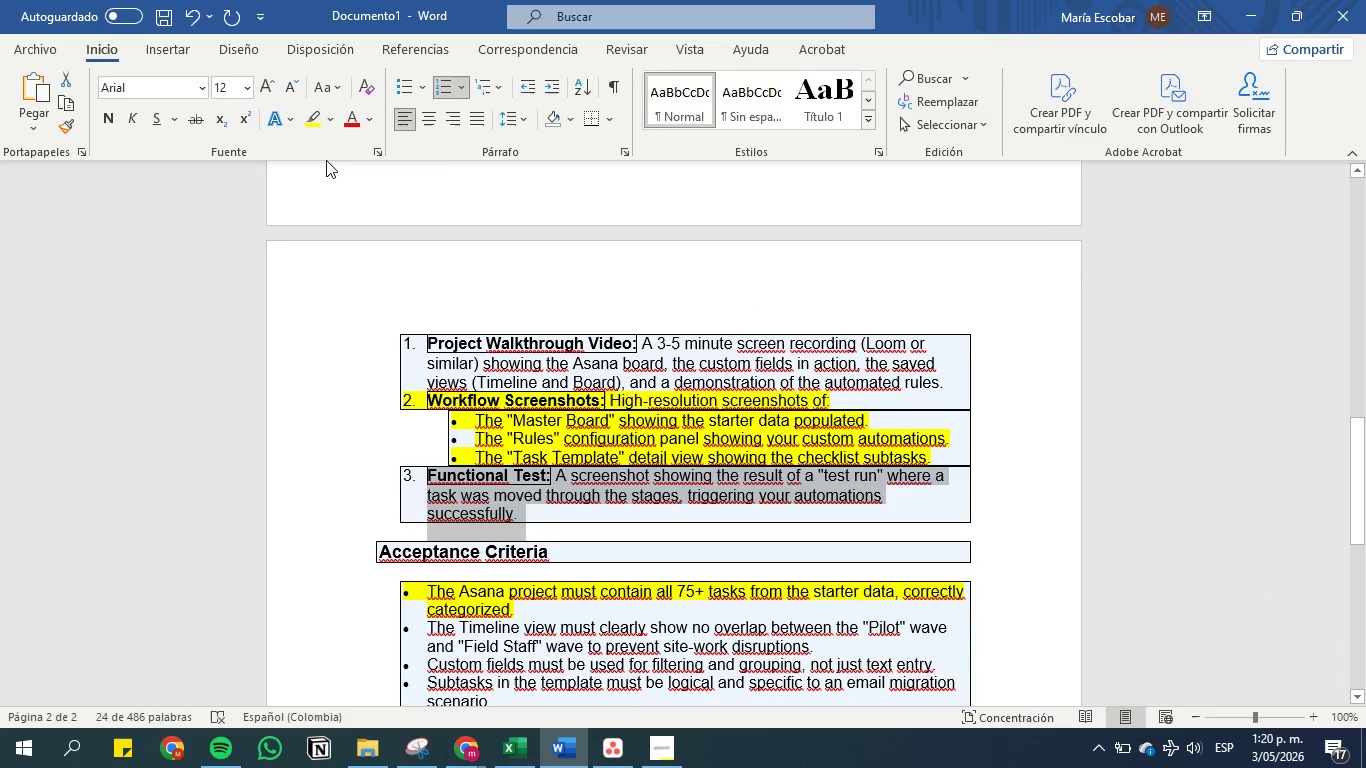 
left_click([313, 114])
 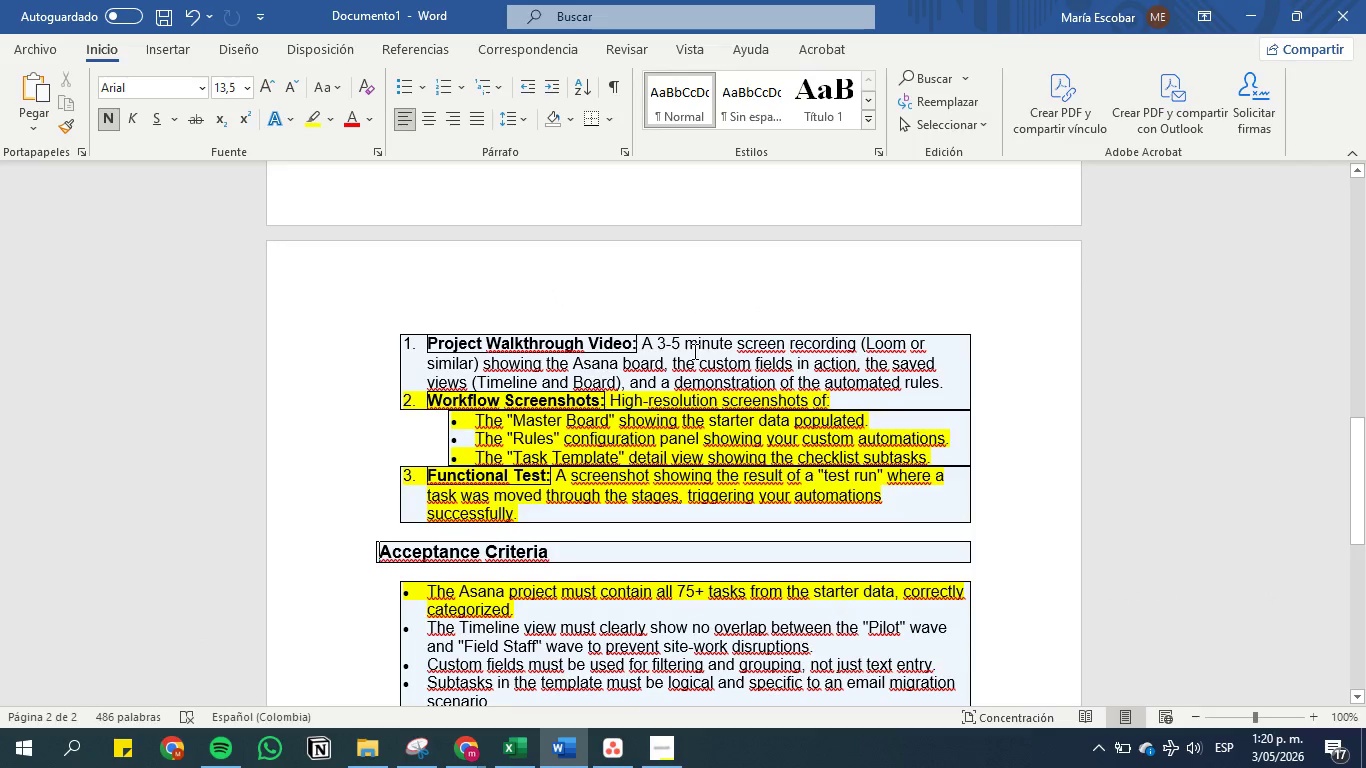 
wait(8.61)
 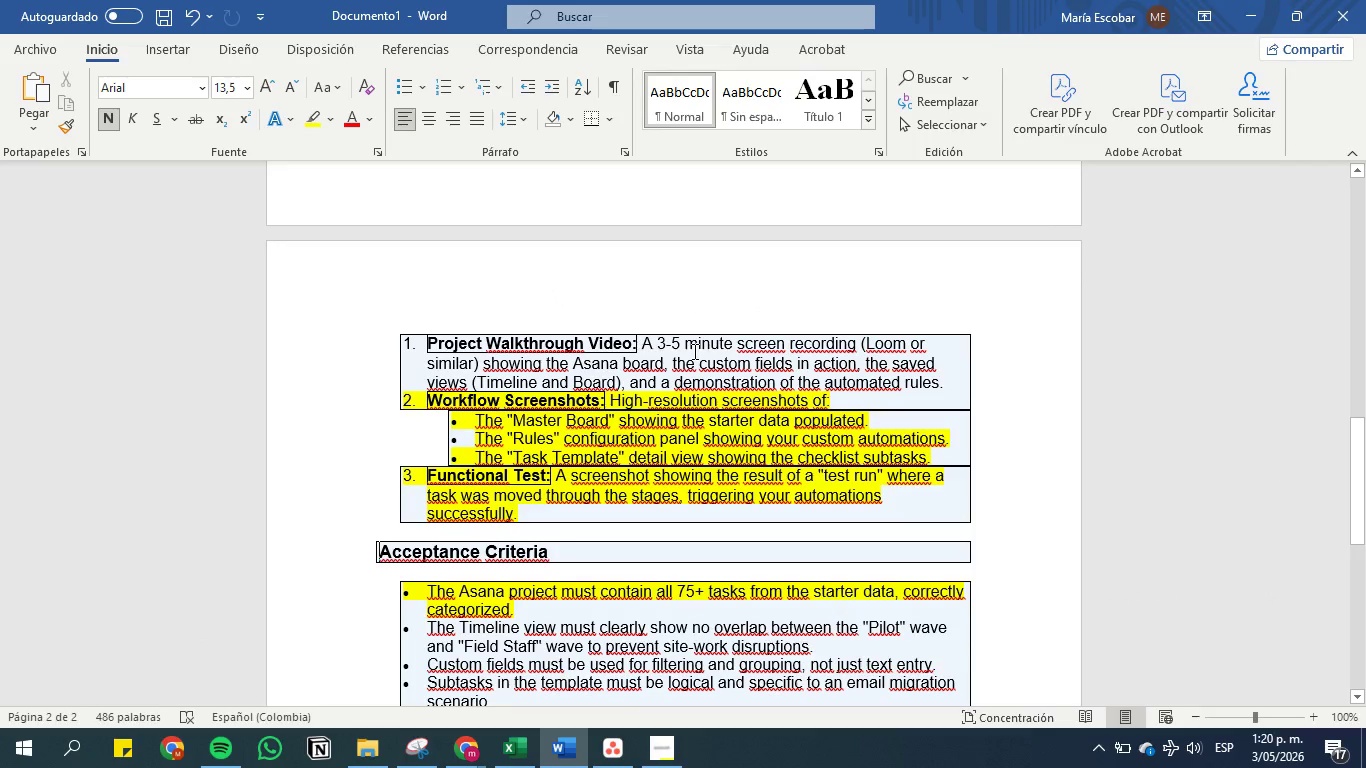 
left_click([1246, 10])
 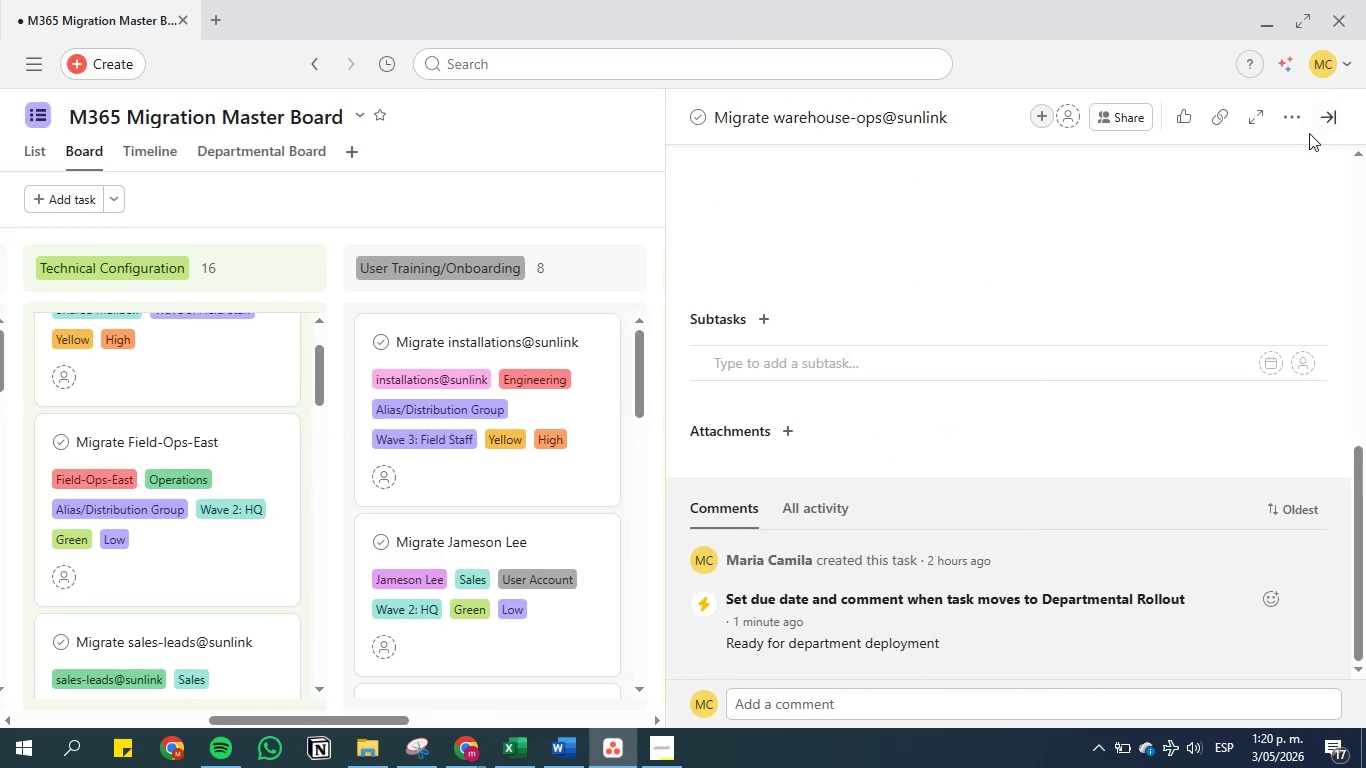 
left_click([1339, 112])
 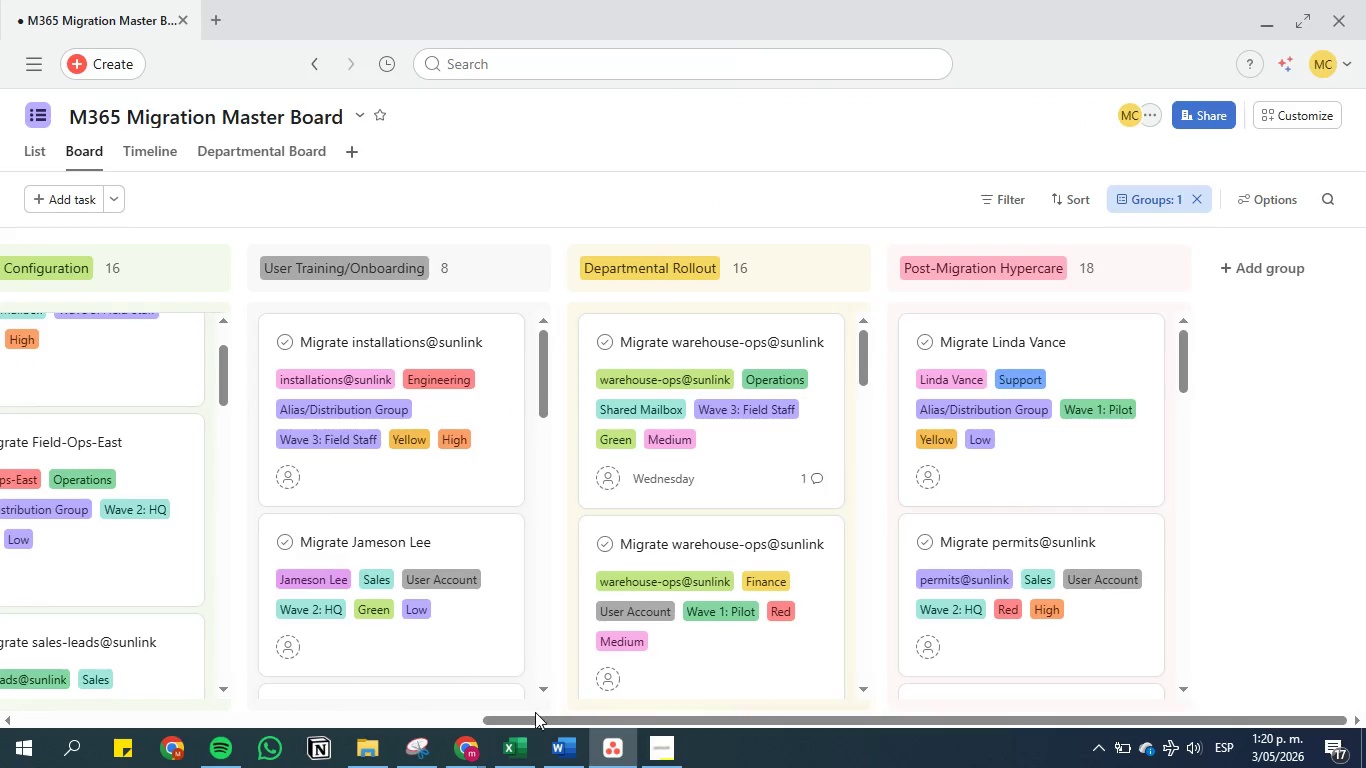 
left_click_drag(start_coordinate=[536, 721], to_coordinate=[0, 598])
 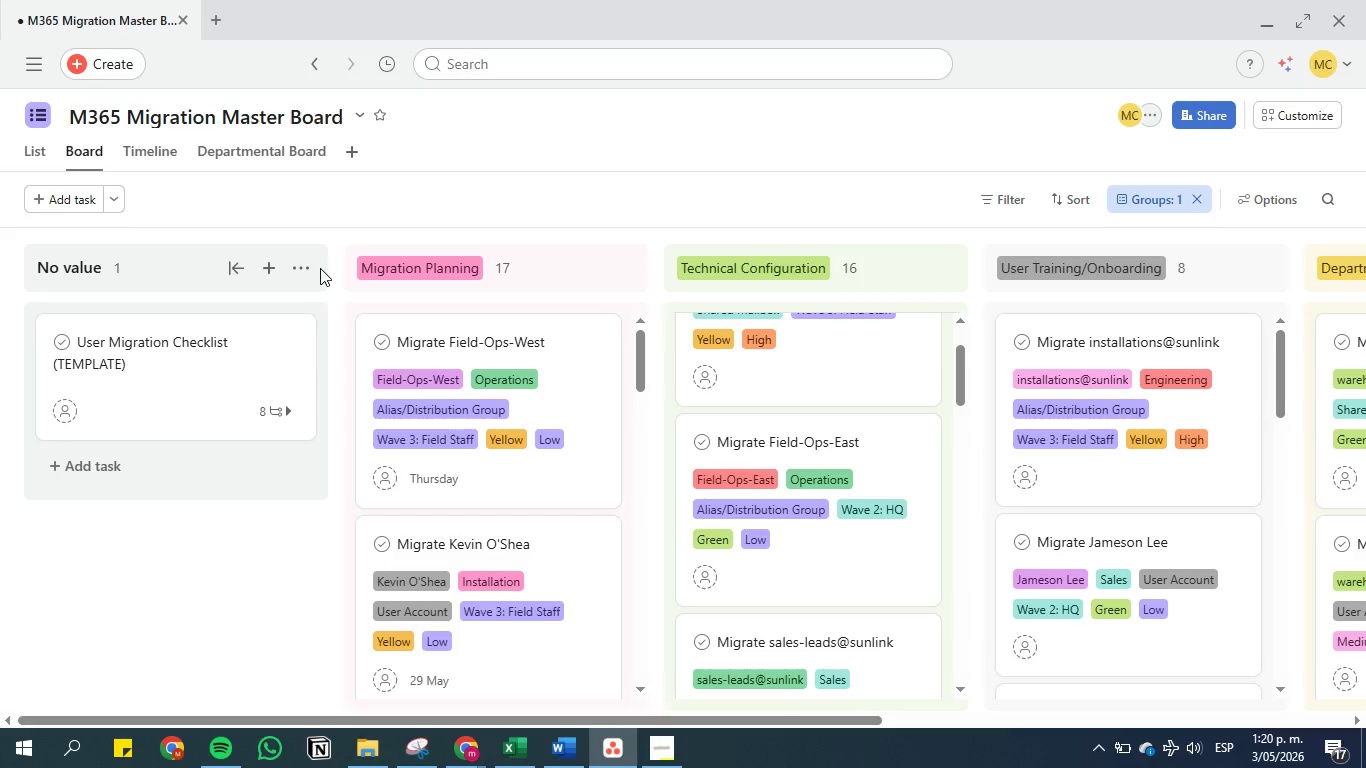 
left_click([302, 264])
 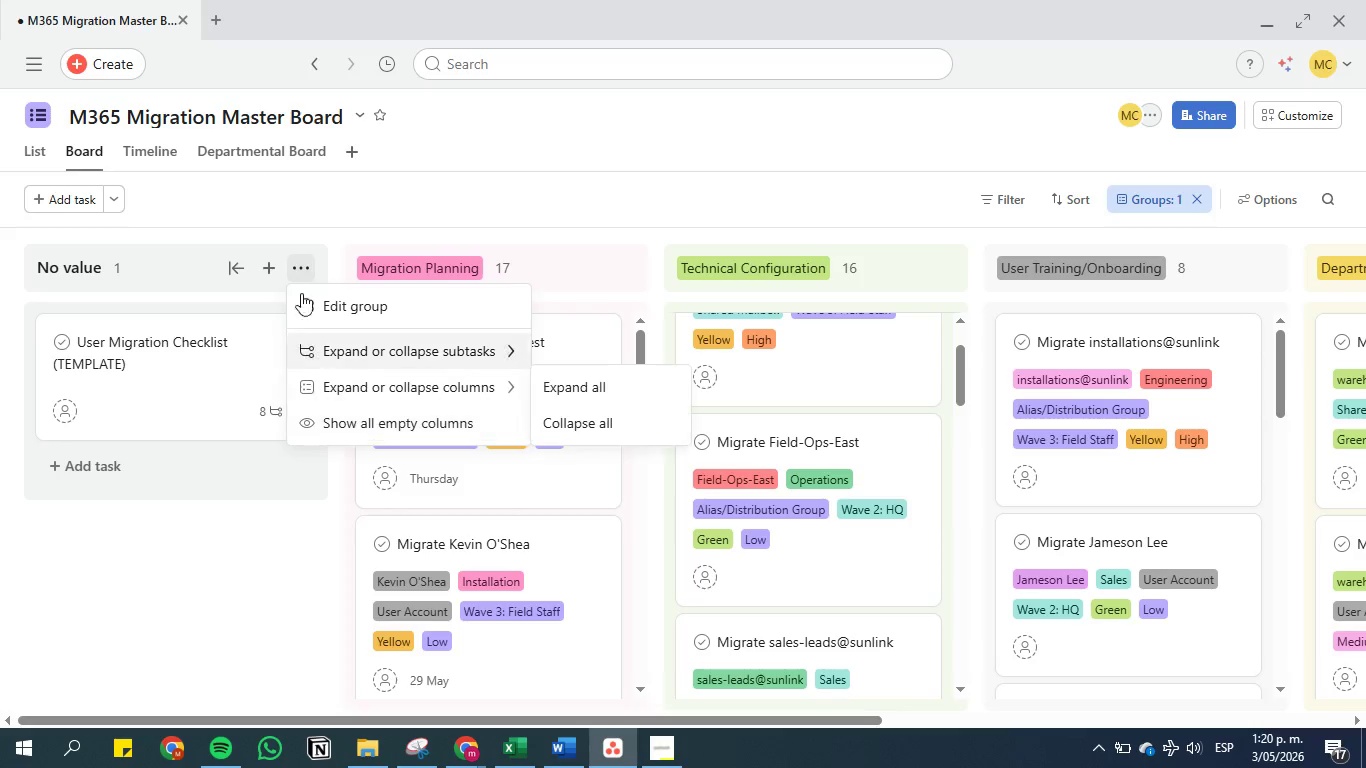 
left_click([246, 183])
 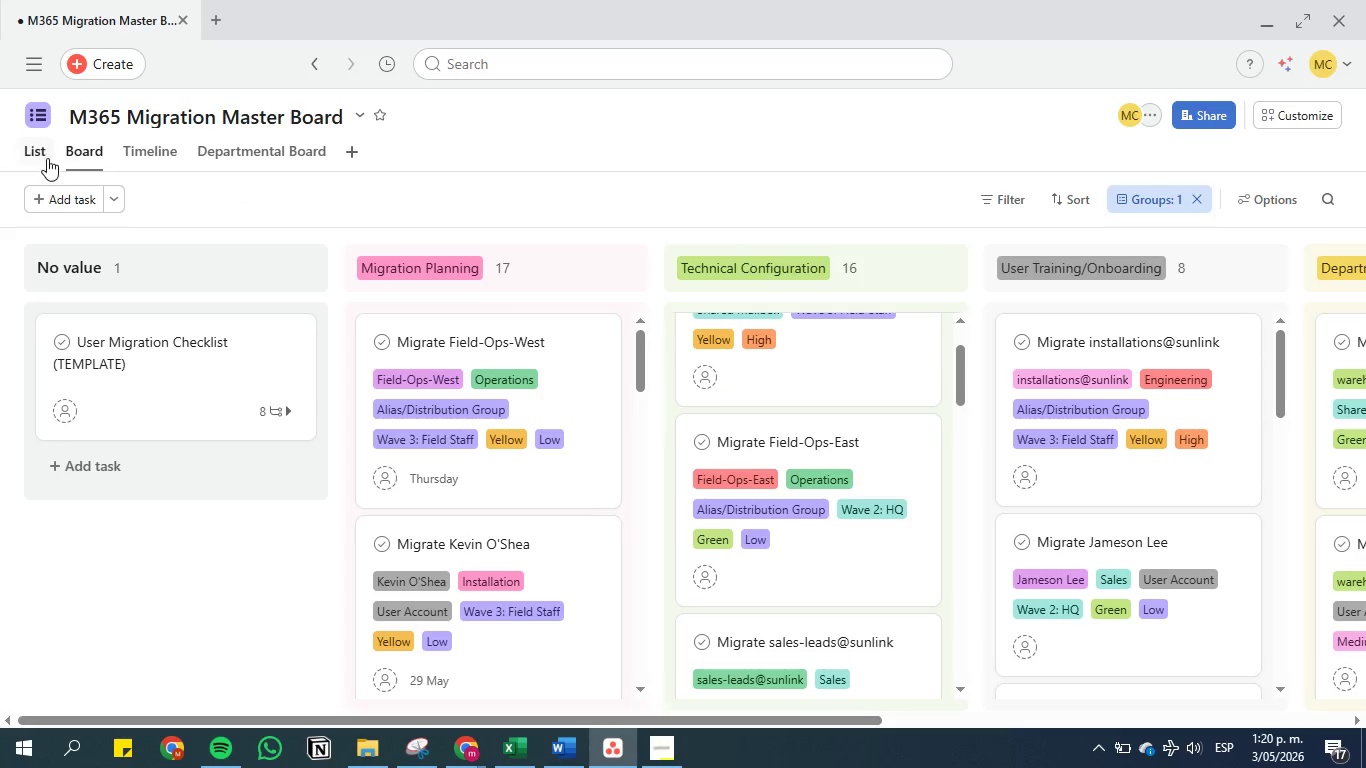 
left_click([31, 146])
 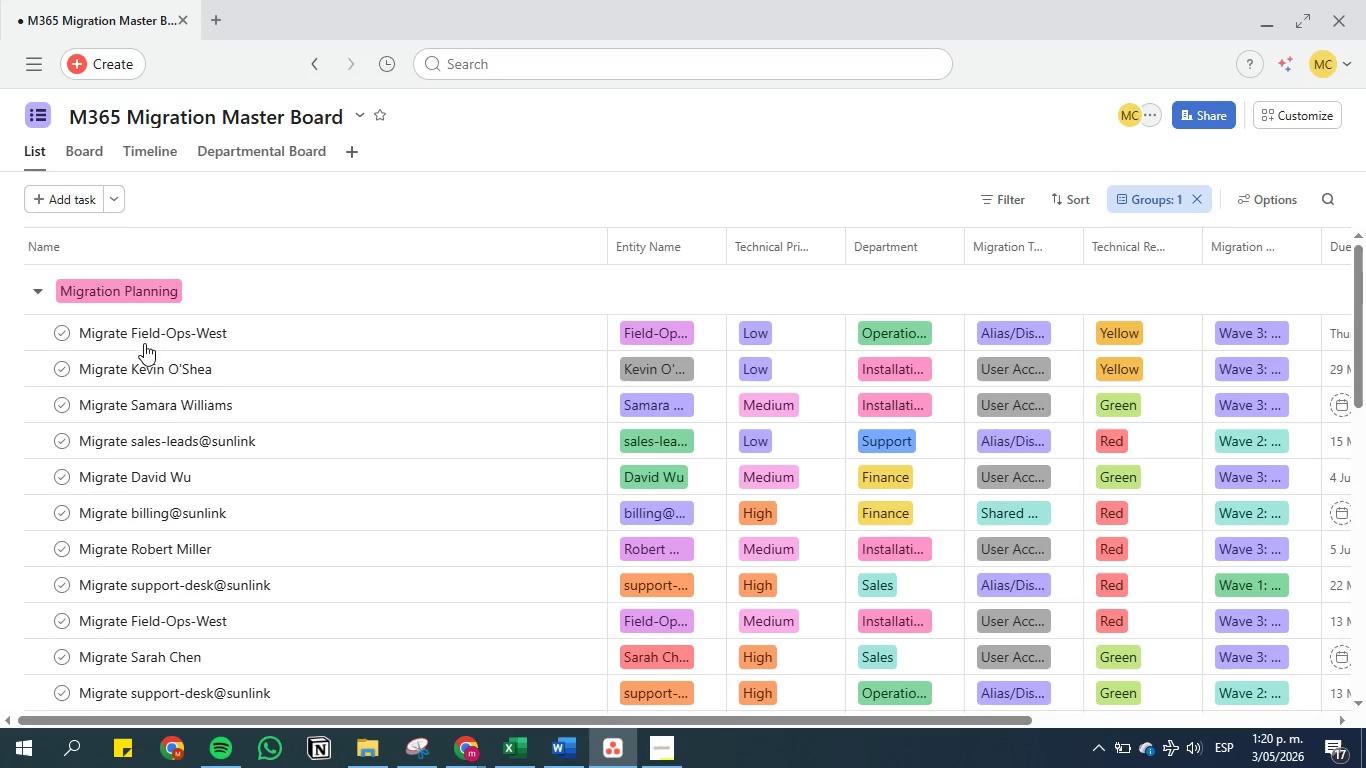 
scroll: coordinate [107, 474], scroll_direction: down, amount: 42.0
 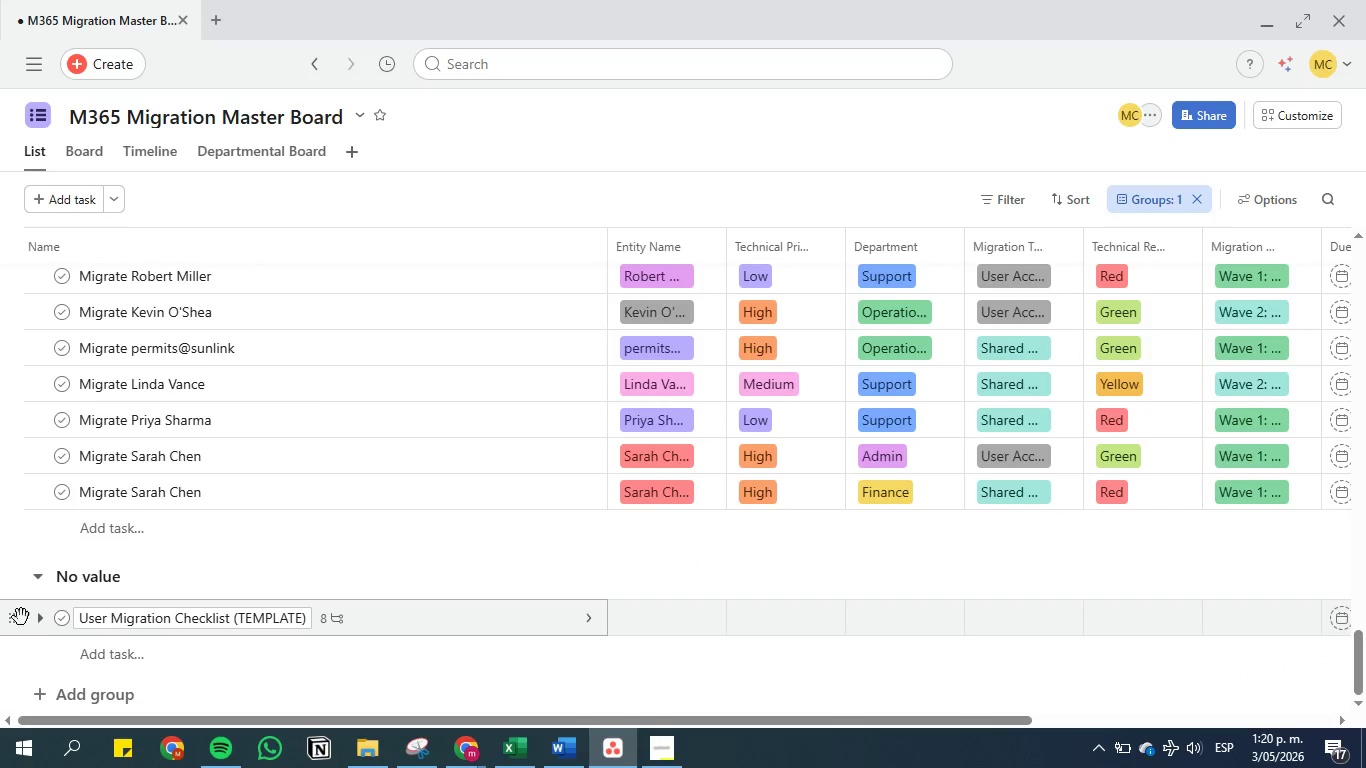 
left_click([16, 618])
 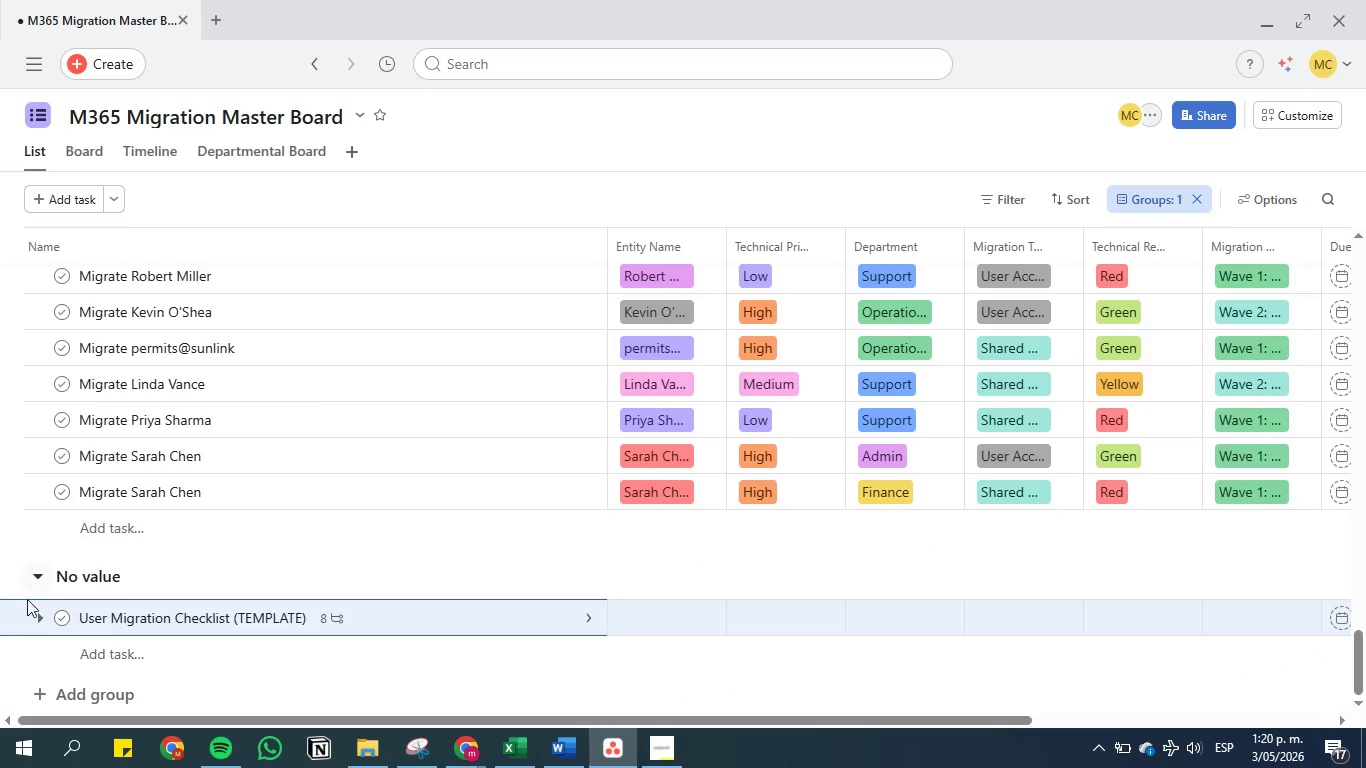 
left_click([10, 616])
 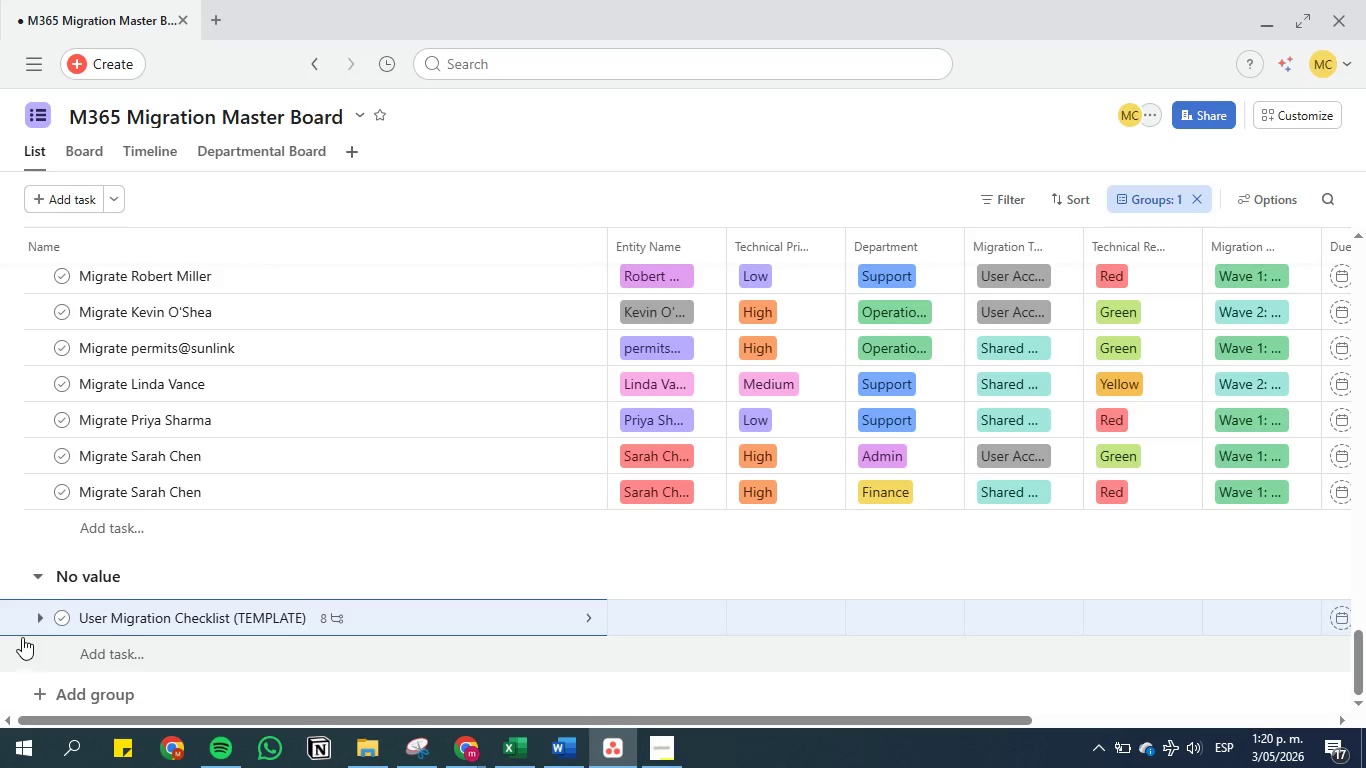 
left_click([12, 622])
 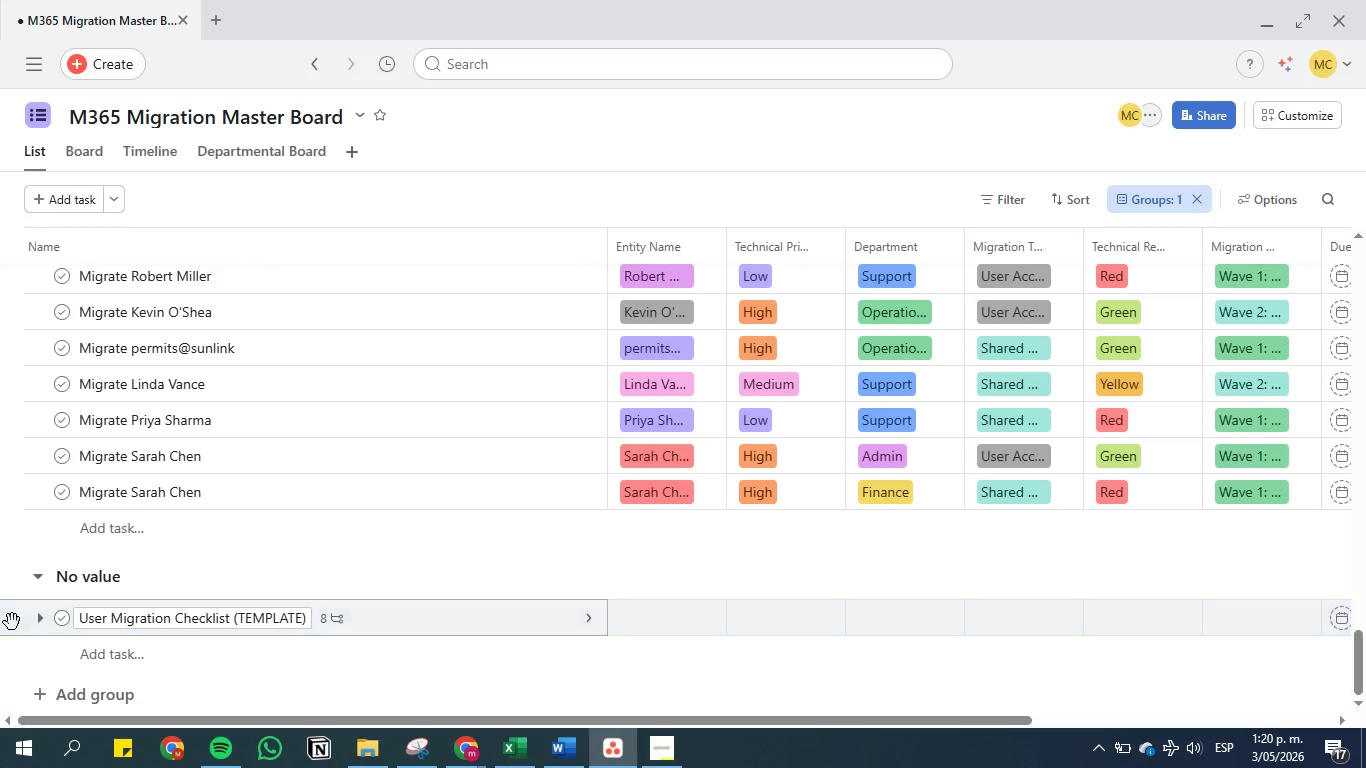 
left_click([12, 622])
 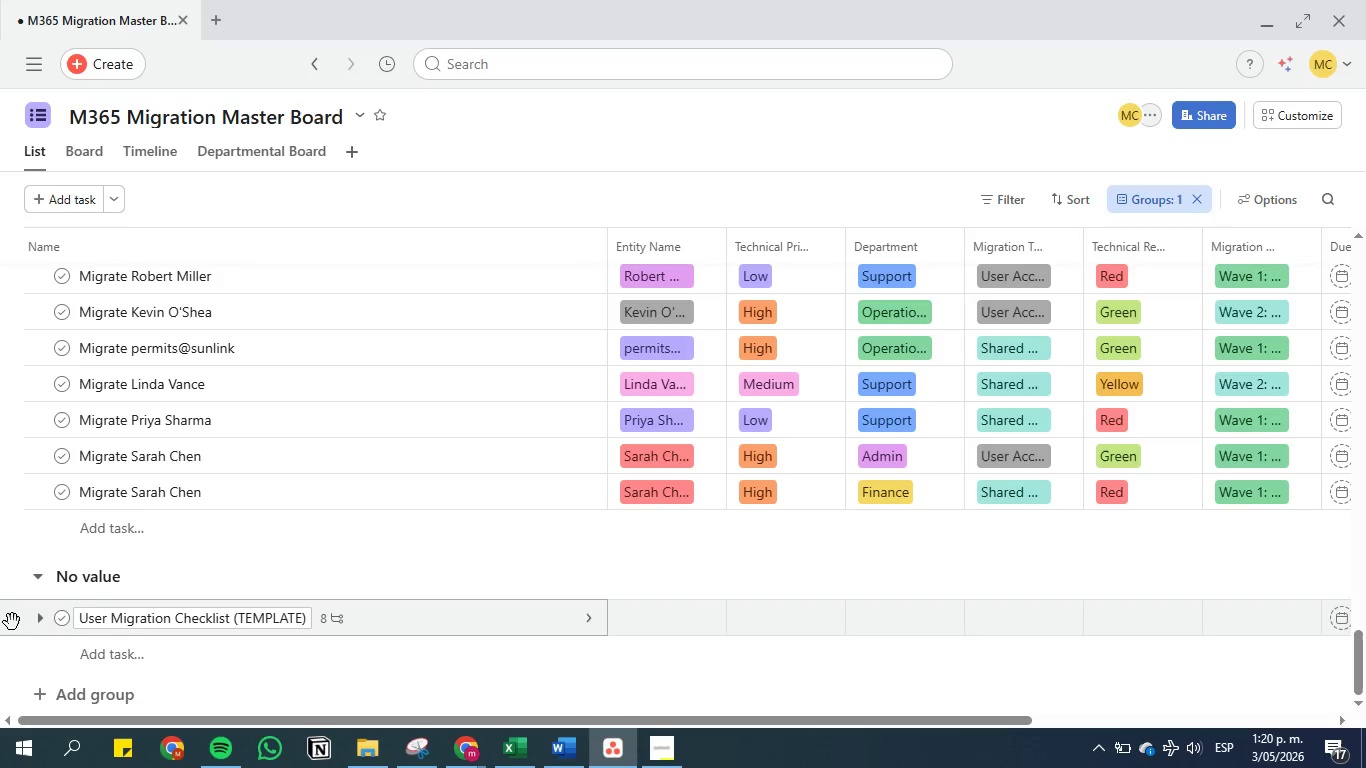 
right_click([12, 622])
 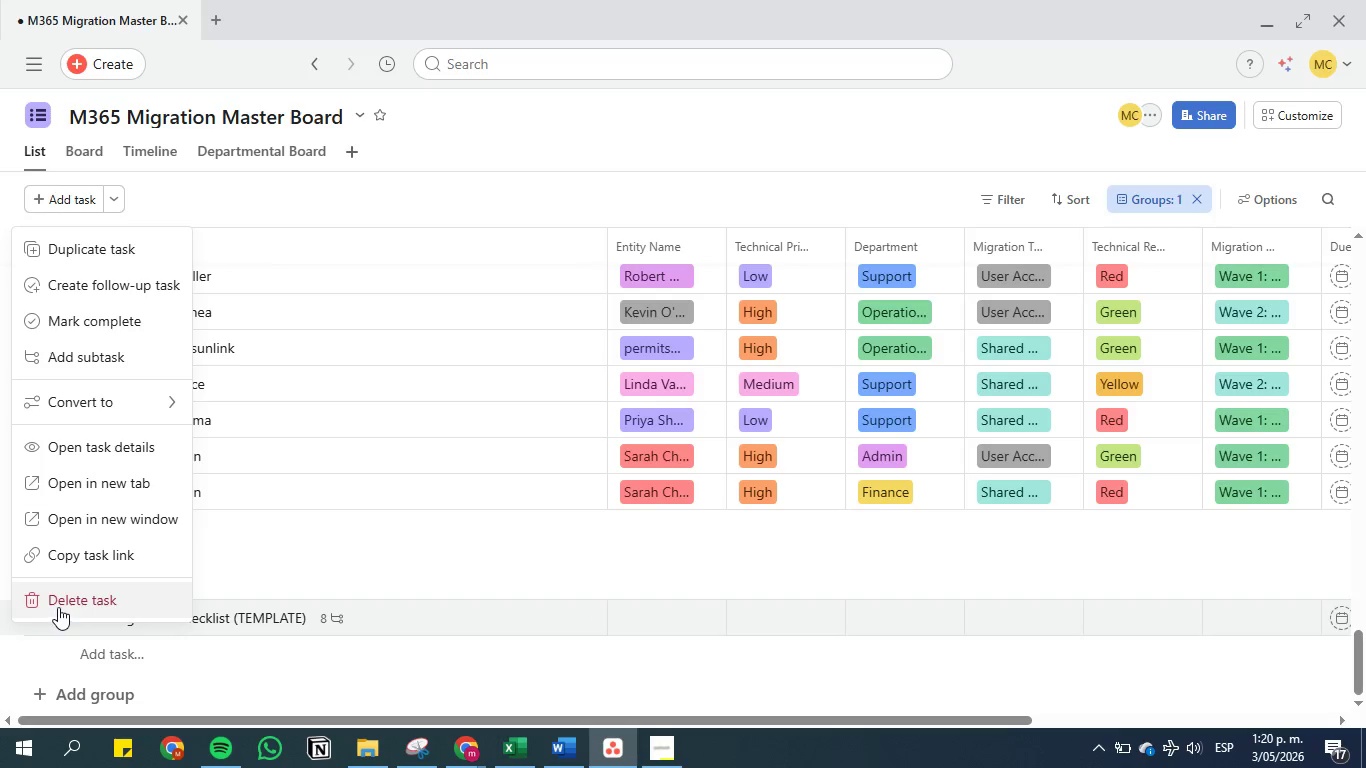 
left_click([62, 605])
 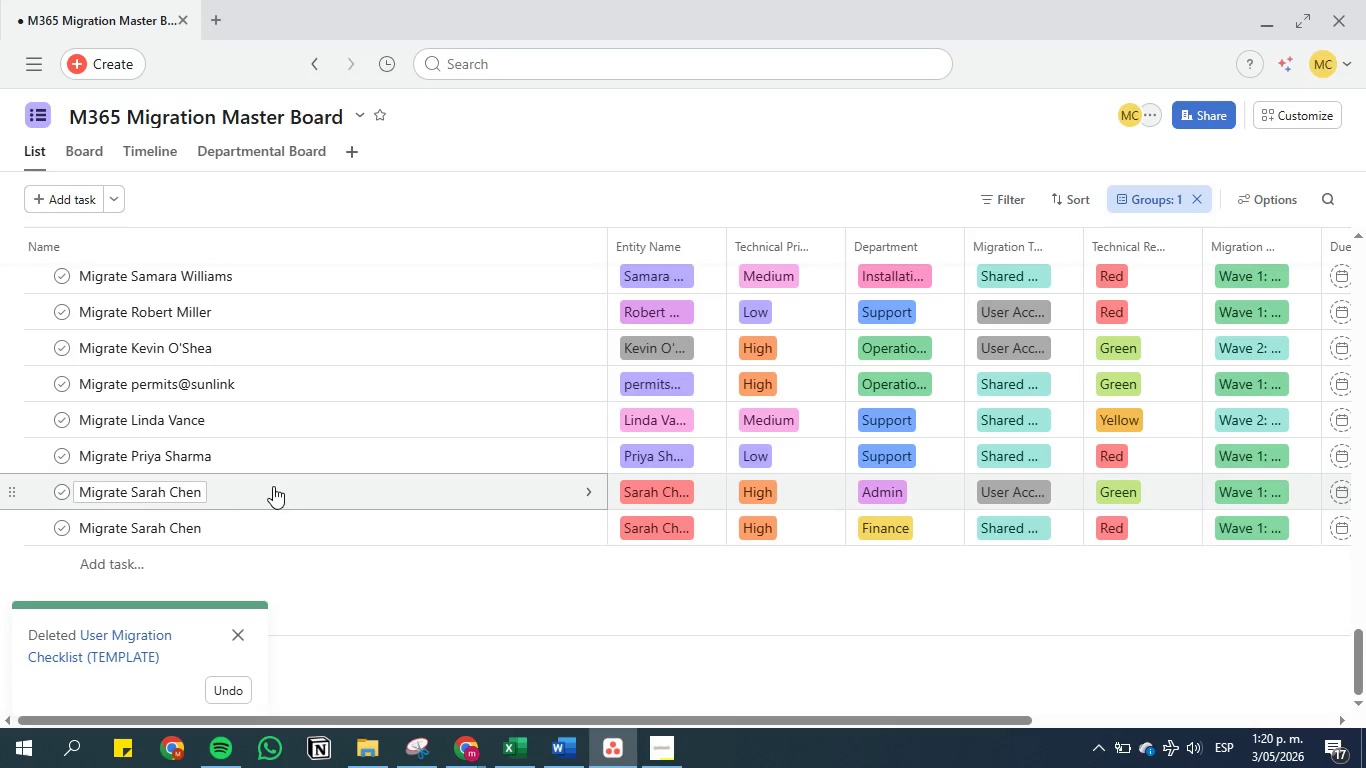 
scroll: coordinate [279, 485], scroll_direction: up, amount: 5.0
 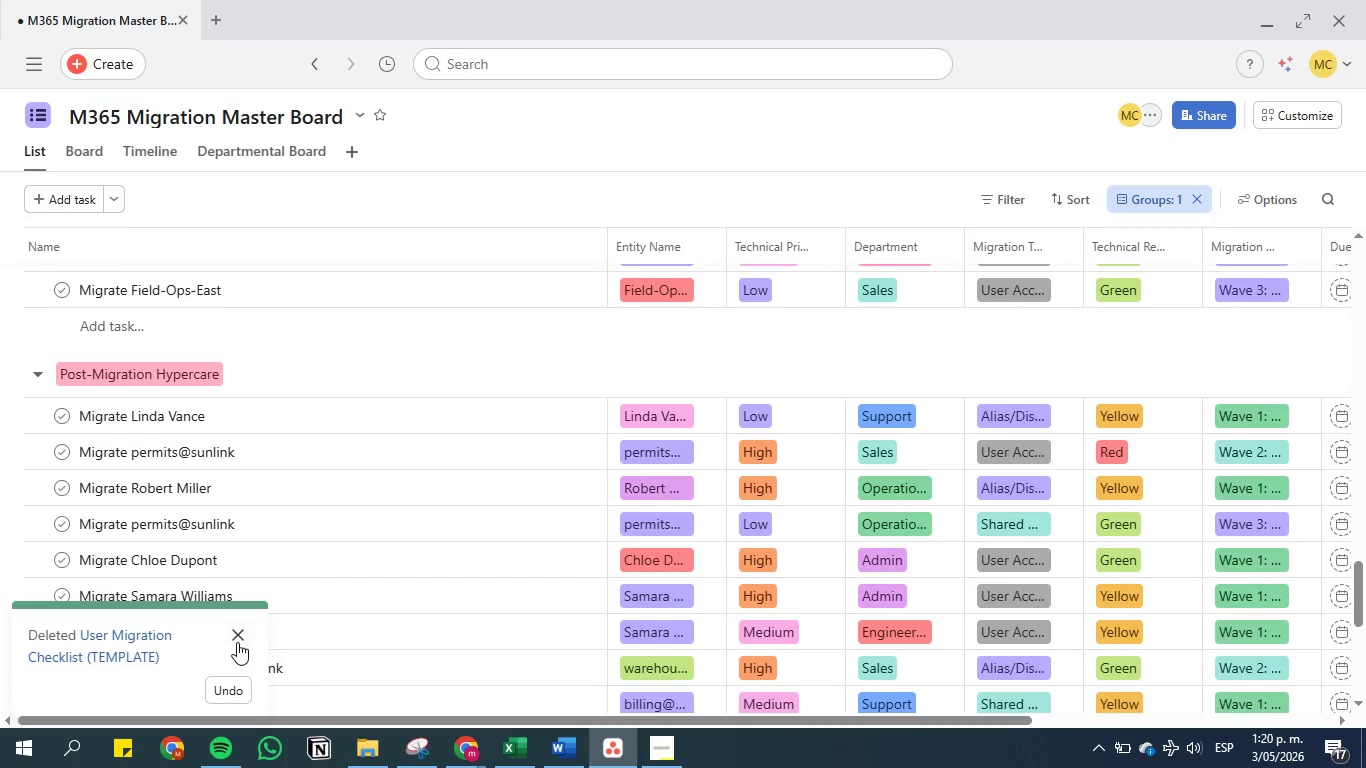 
left_click([235, 636])
 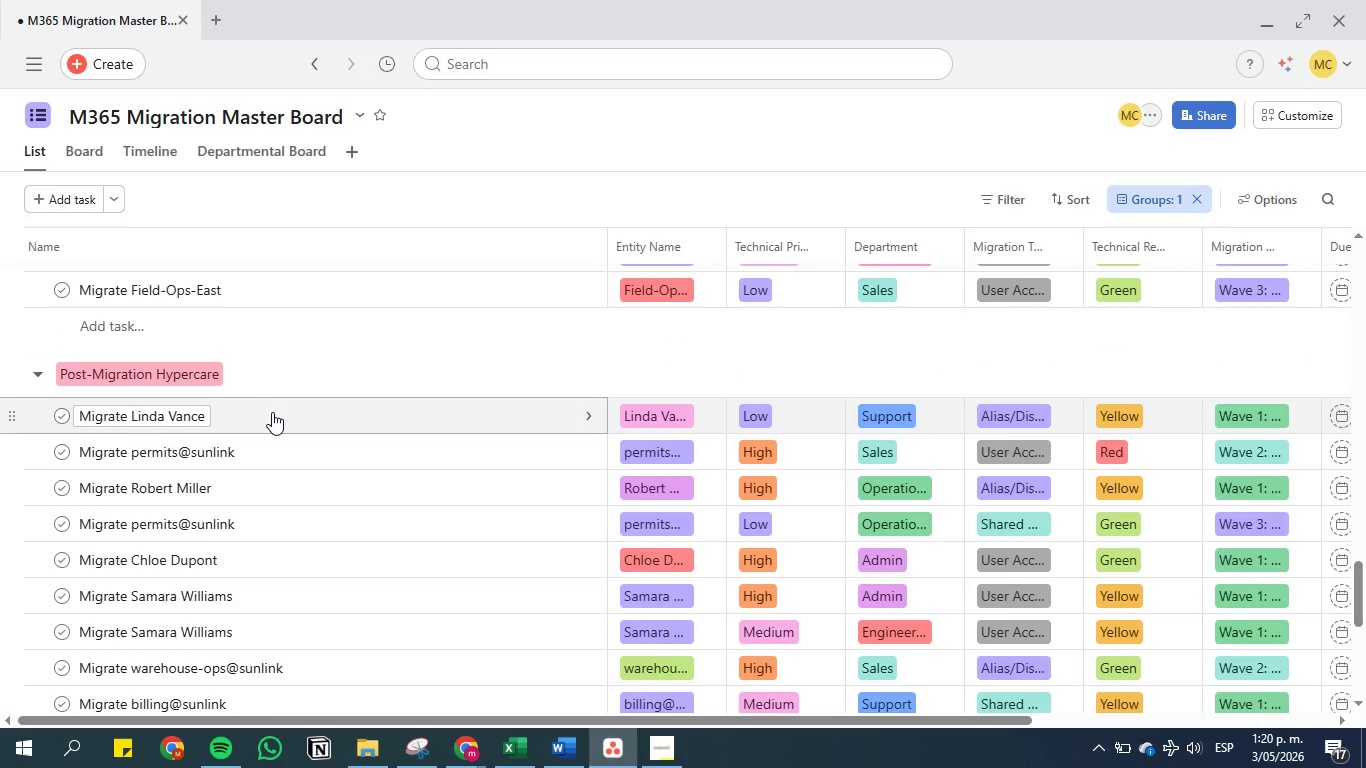 
scroll: coordinate [273, 409], scroll_direction: up, amount: 40.0
 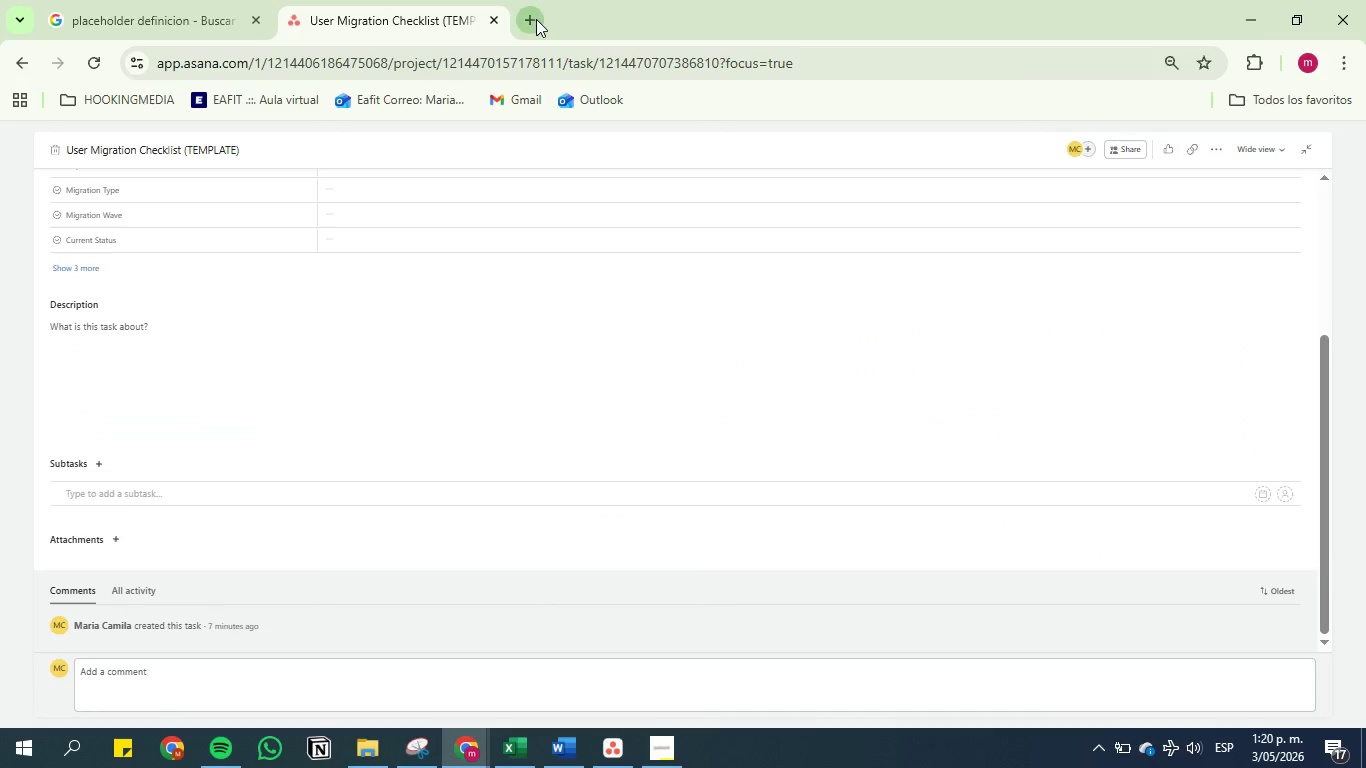 
wait(5.28)
 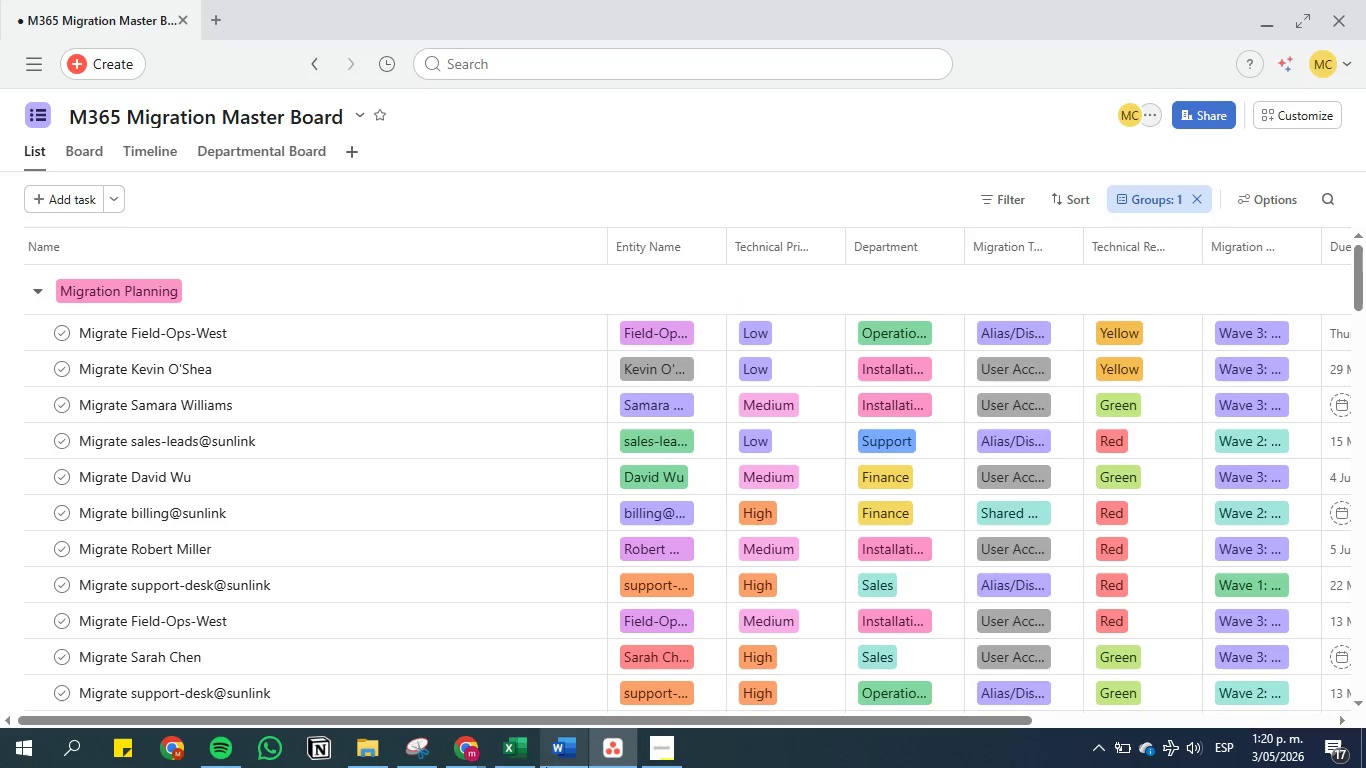 
left_click([494, 21])
 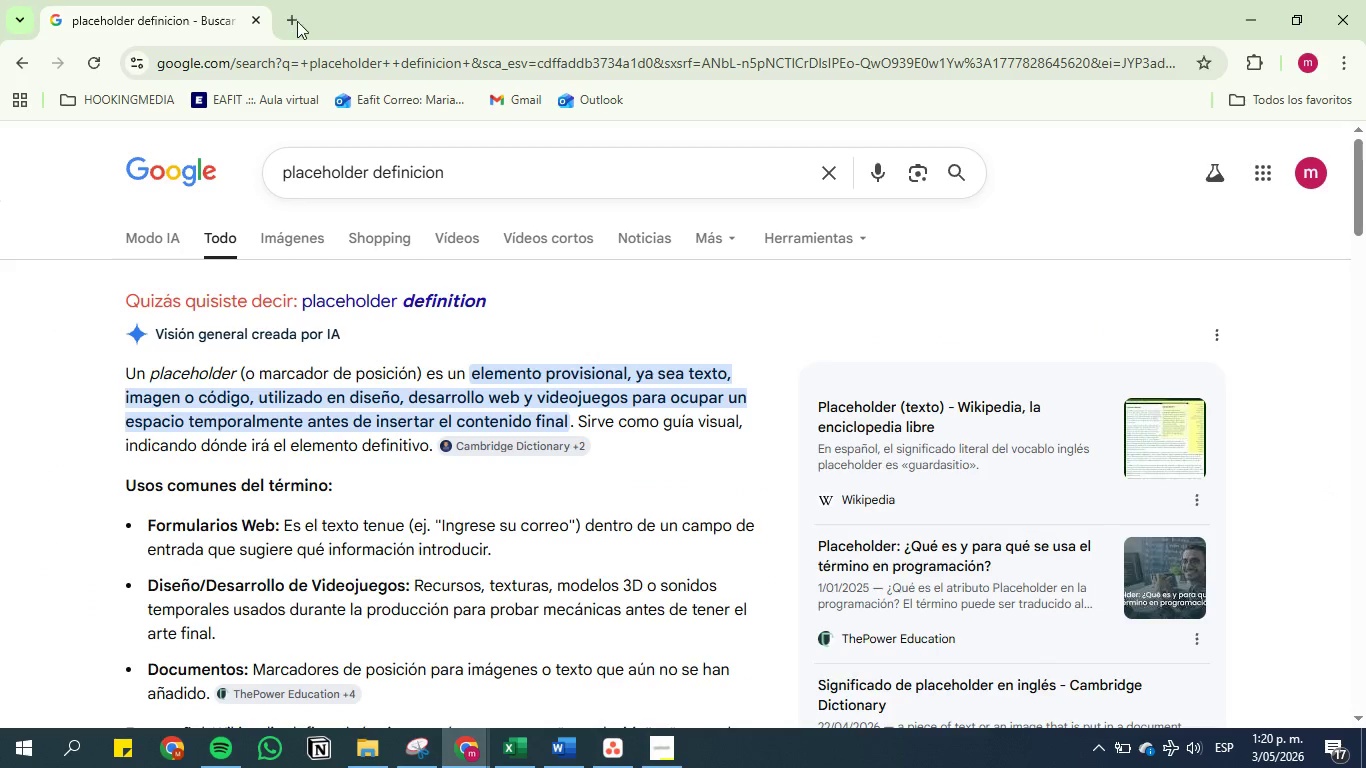 
left_click([295, 23])
 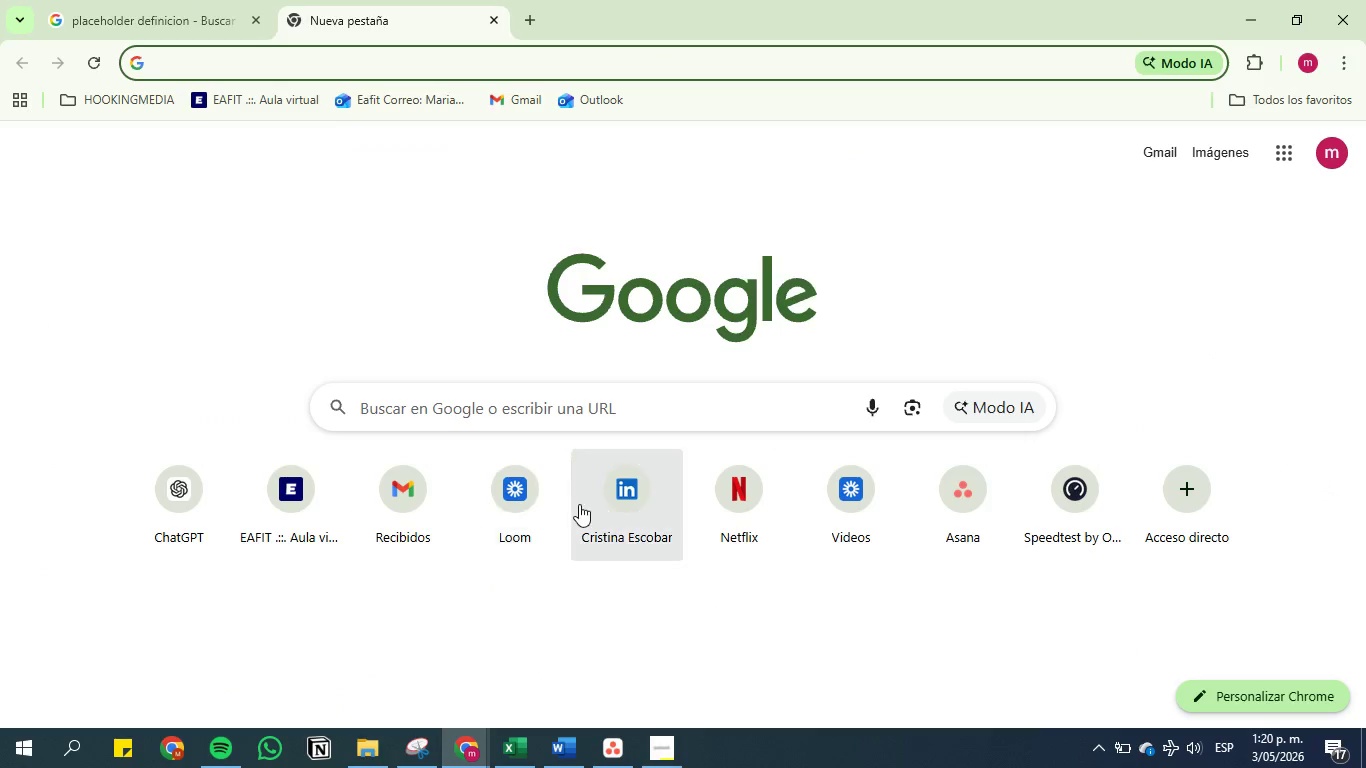 
left_click([519, 507])
 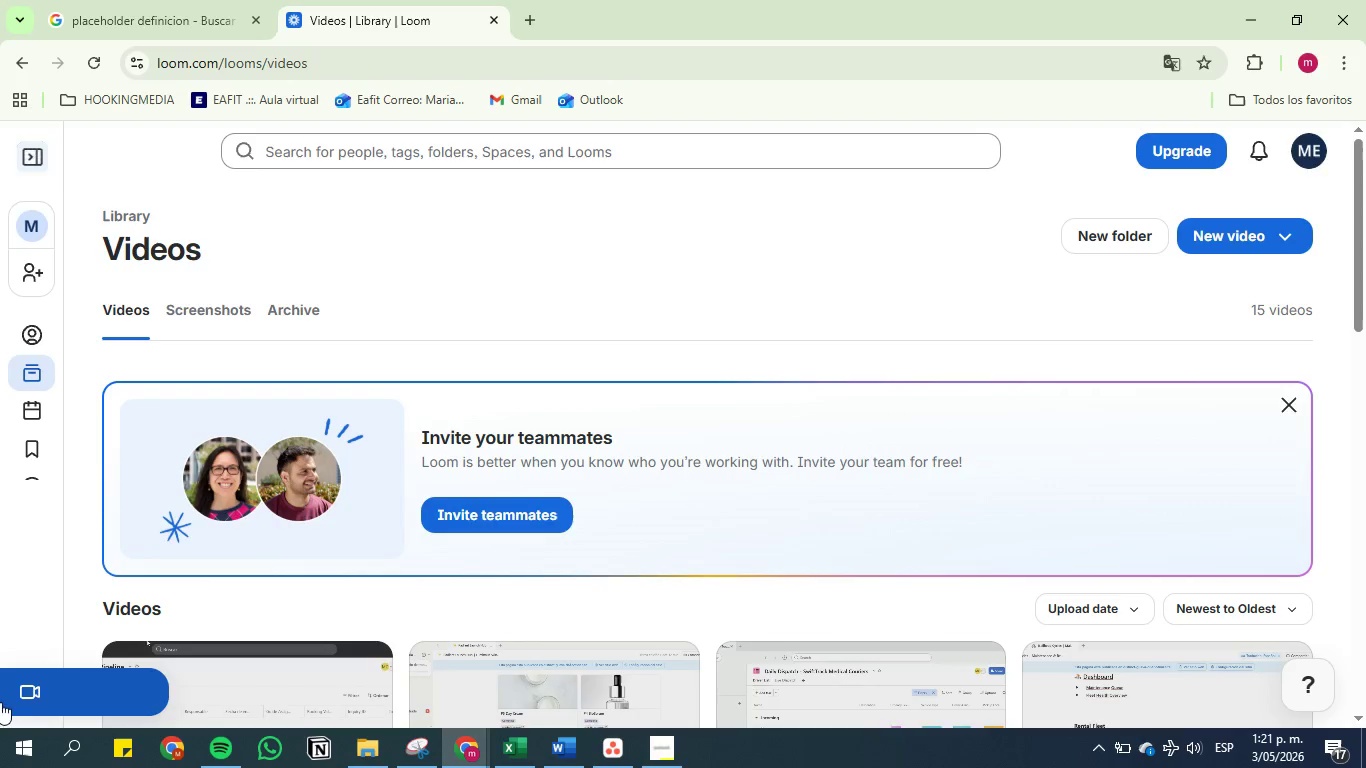 
wait(7.83)
 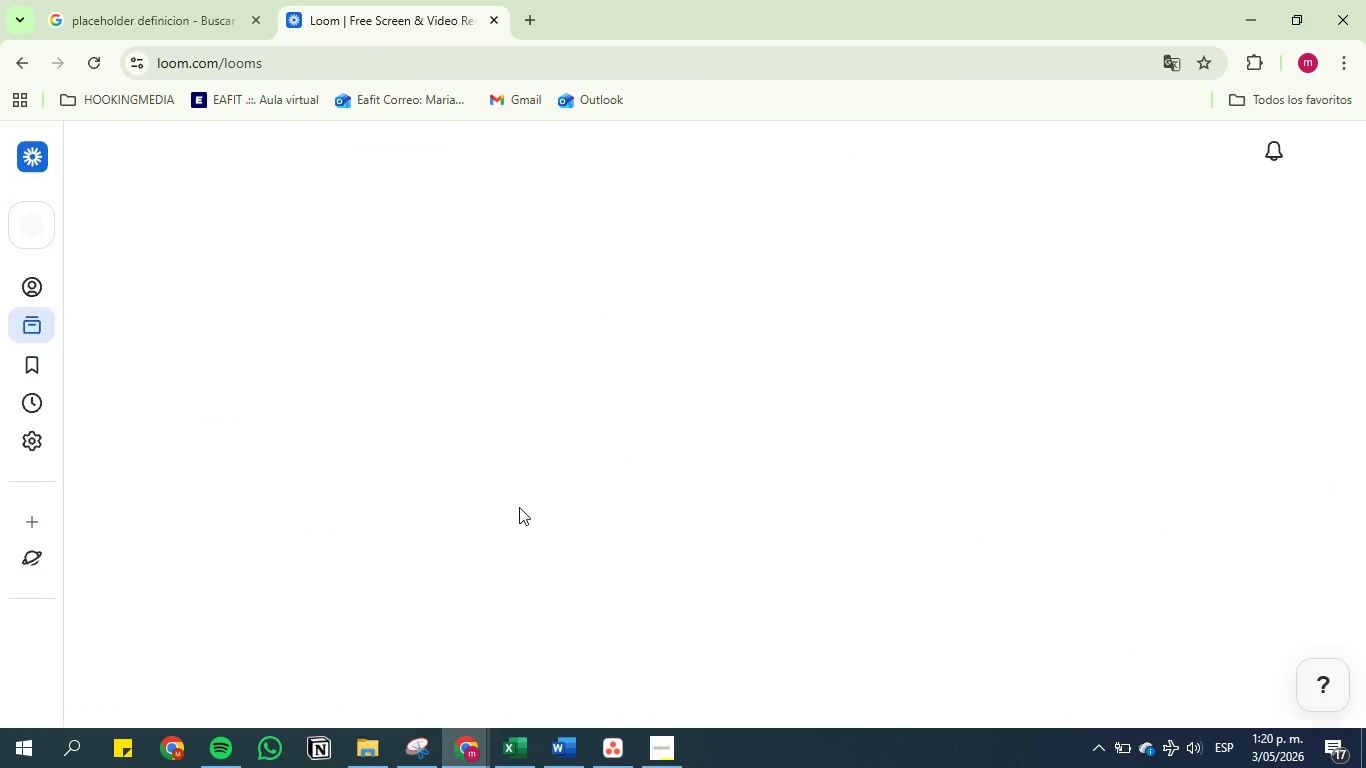 
left_click([686, 767])